 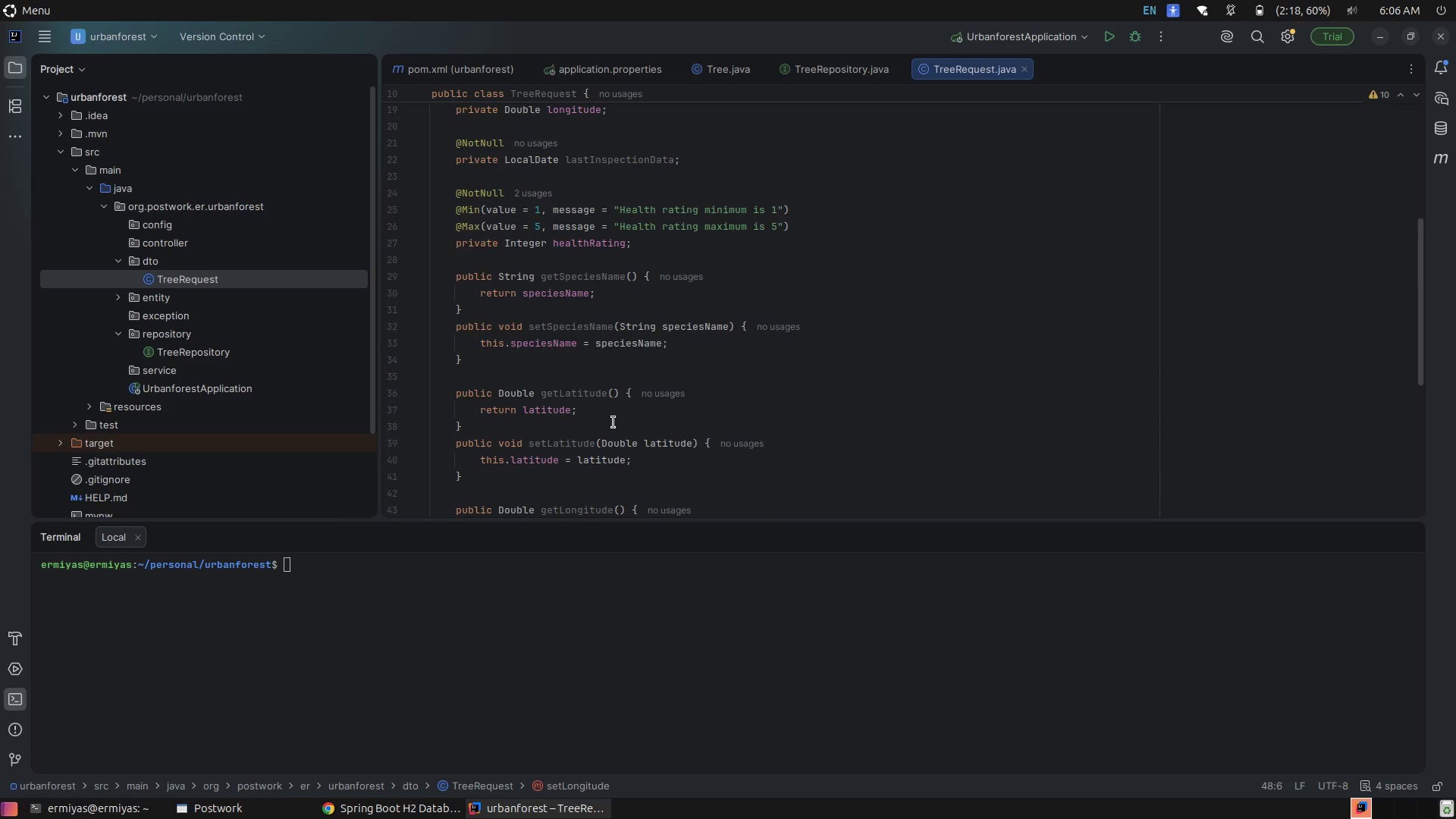 
scroll: coordinate [613, 422], scroll_direction: up, amount: 4.0
 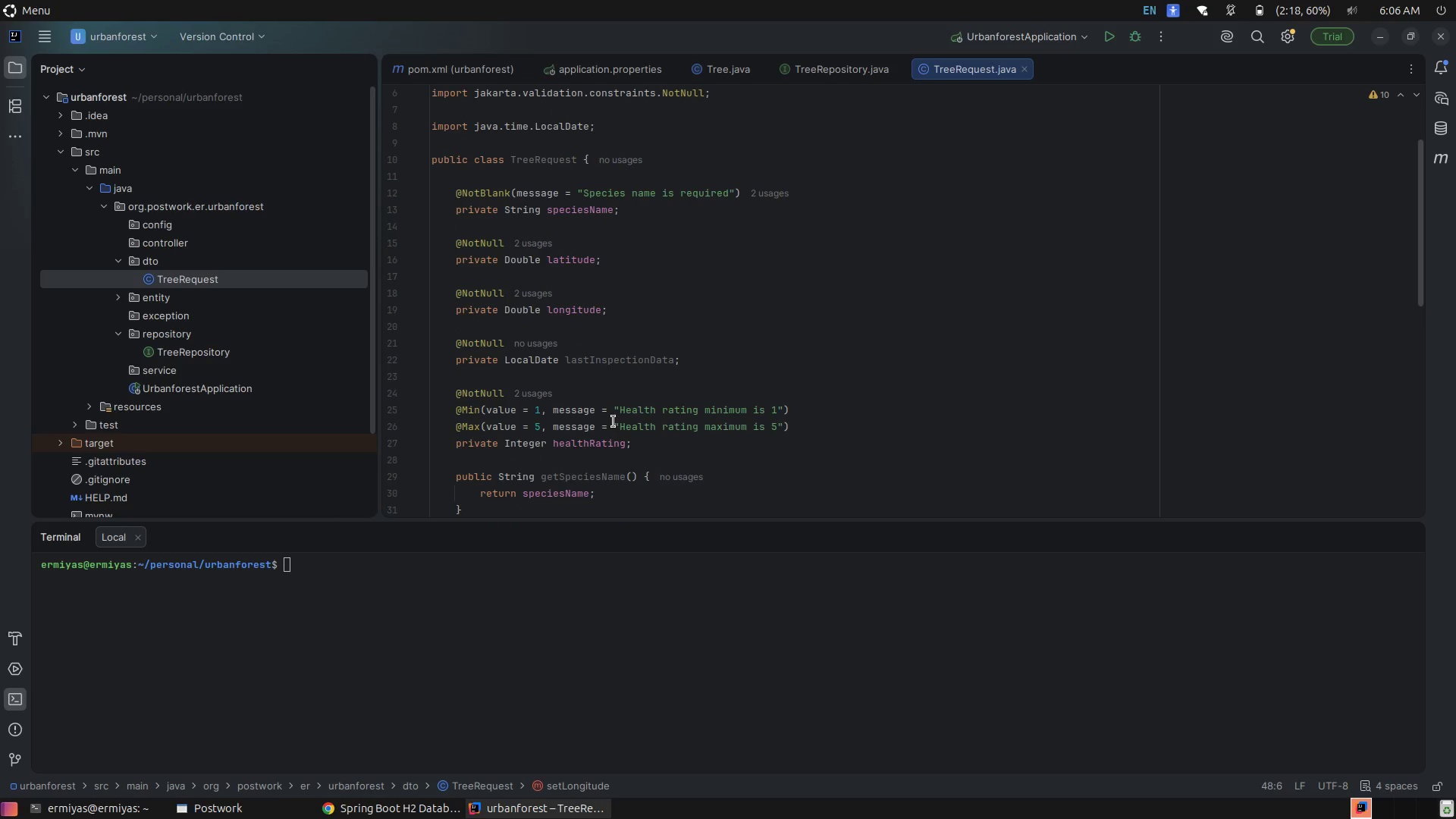 
scroll: coordinate [290, 391], scroll_direction: down, amount: 3.0
 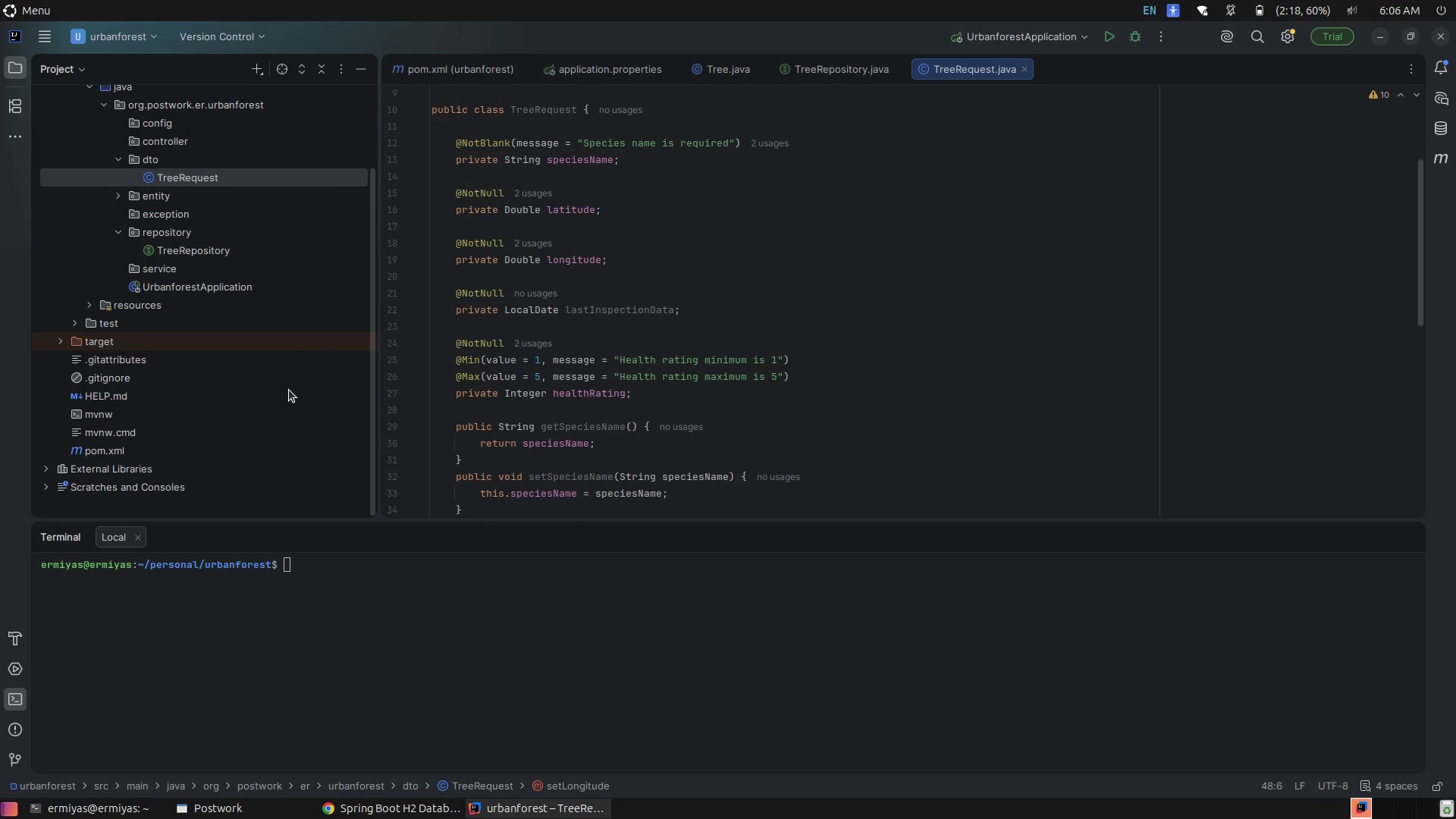 
scroll: coordinate [286, 388], scroll_direction: up, amount: 2.0
 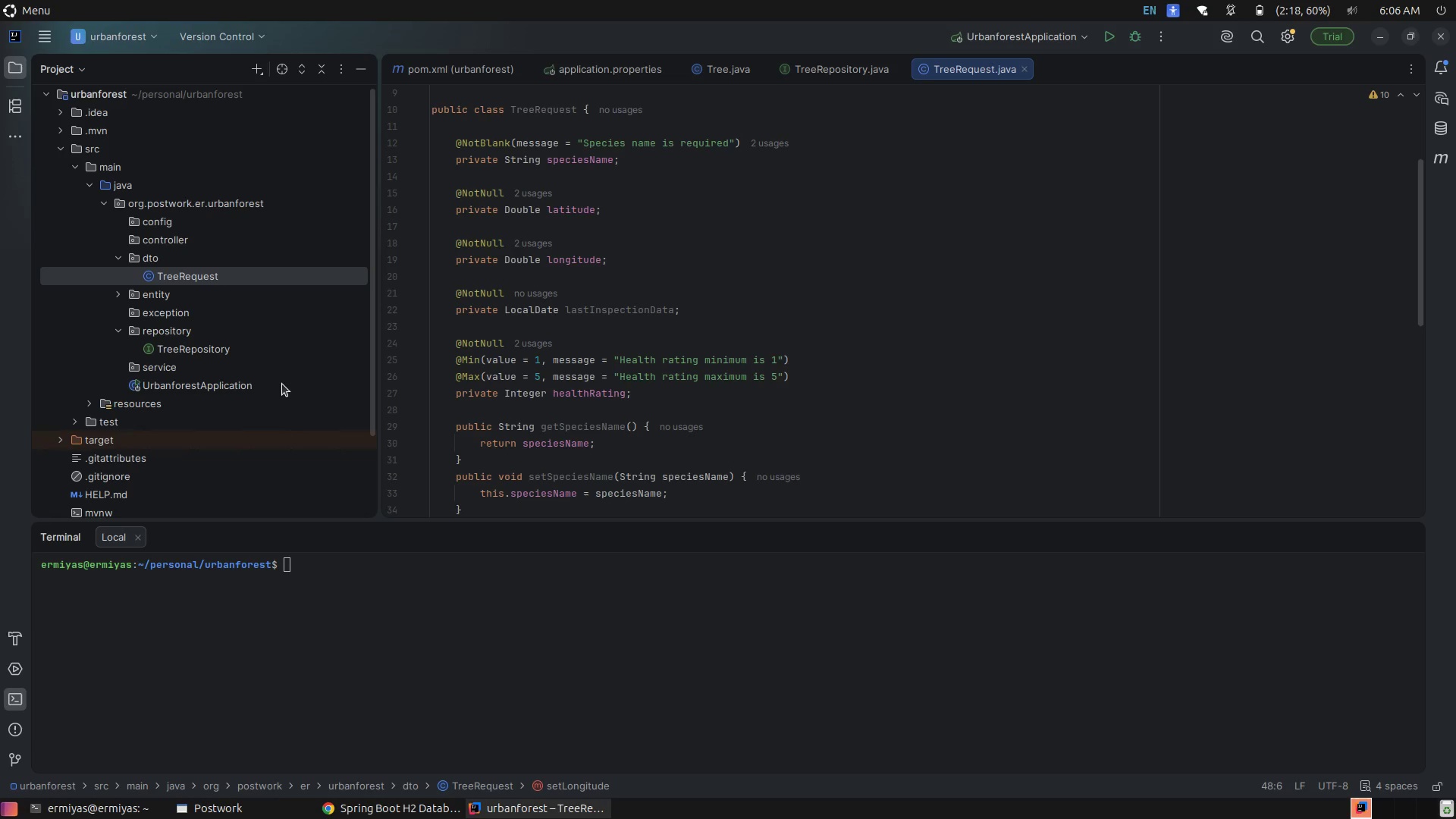 
wait(9.19)
 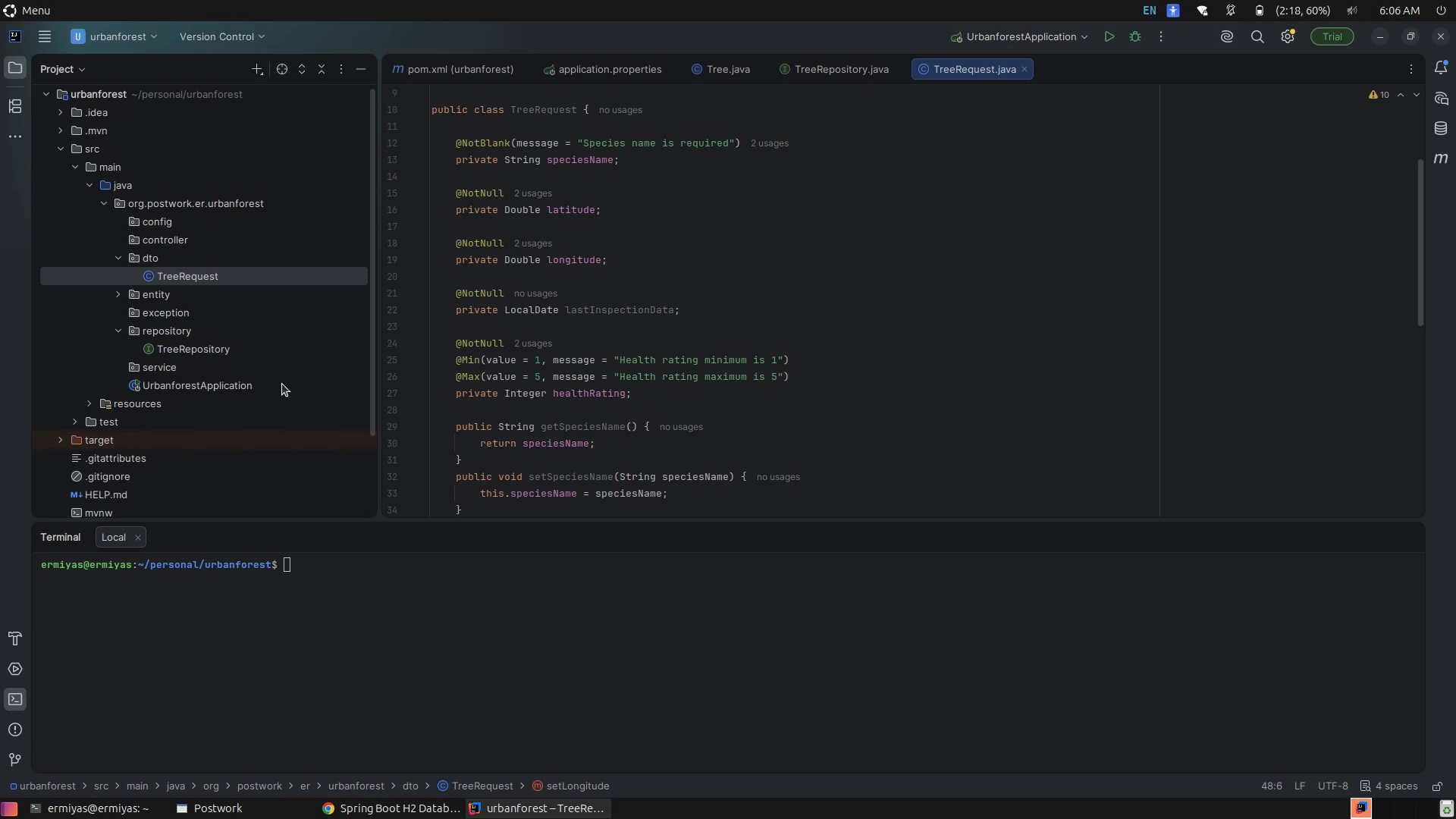 
left_click([249, 342])
 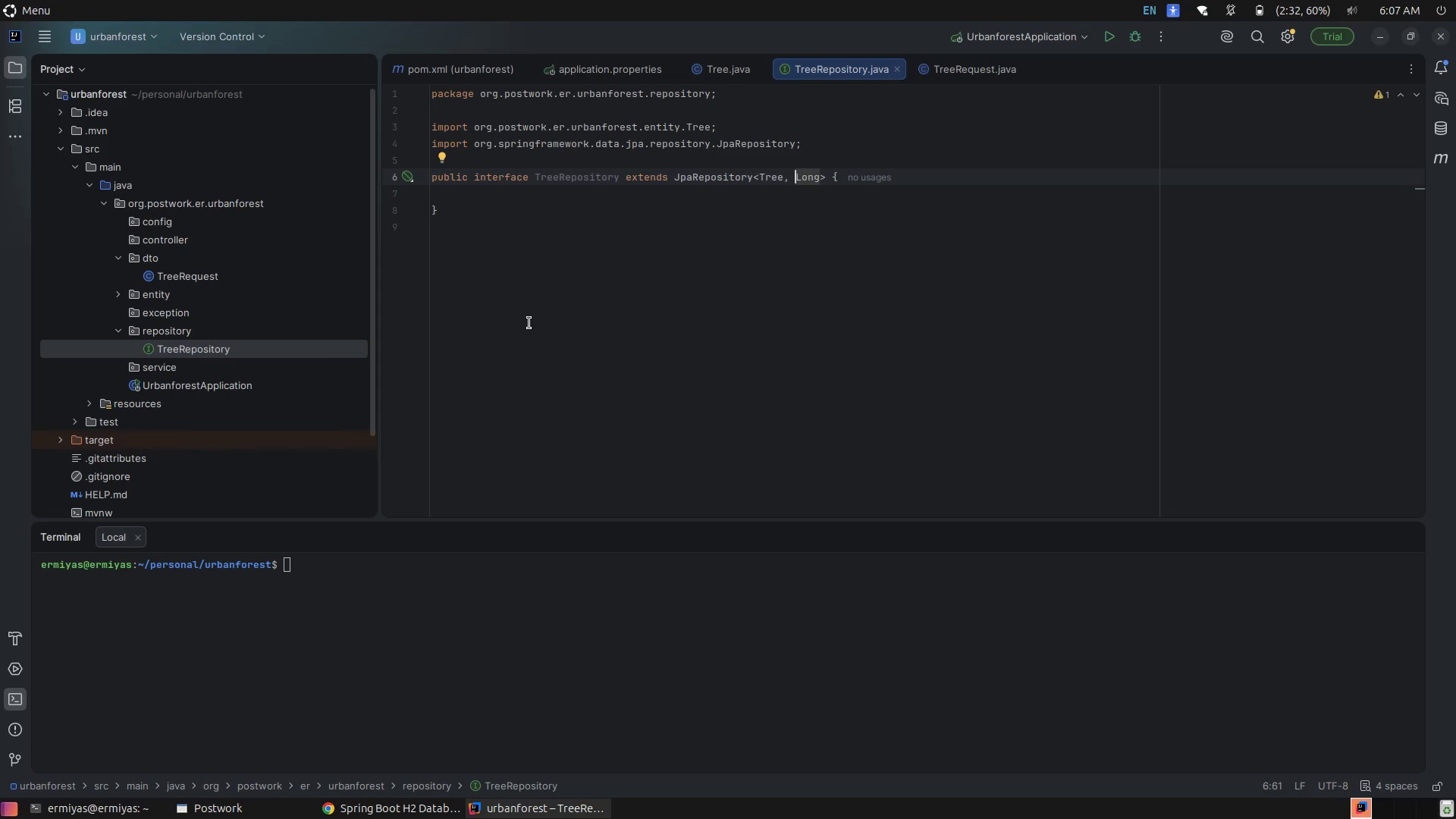 
wait(57.3)
 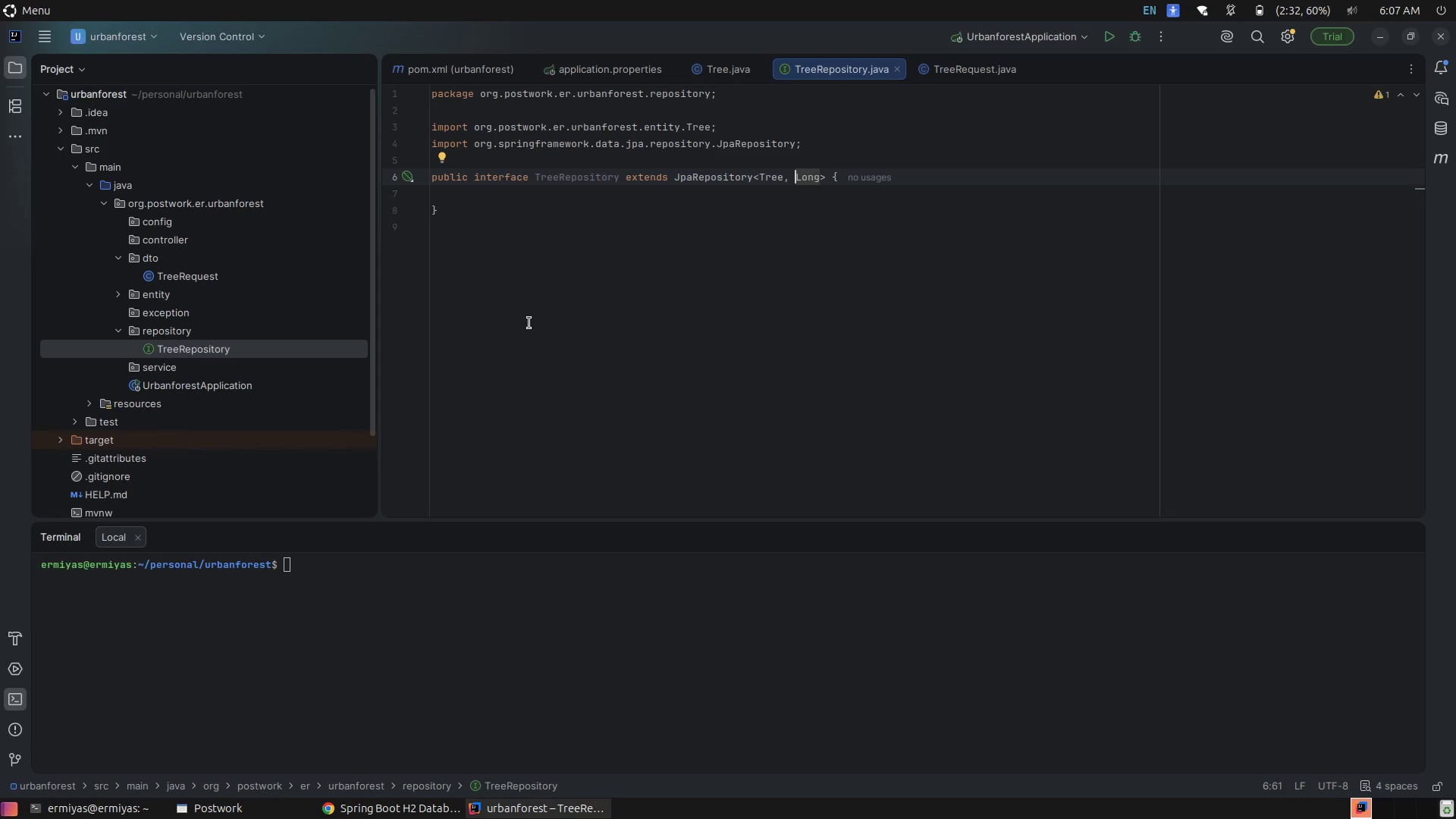 
left_click([165, 365])
 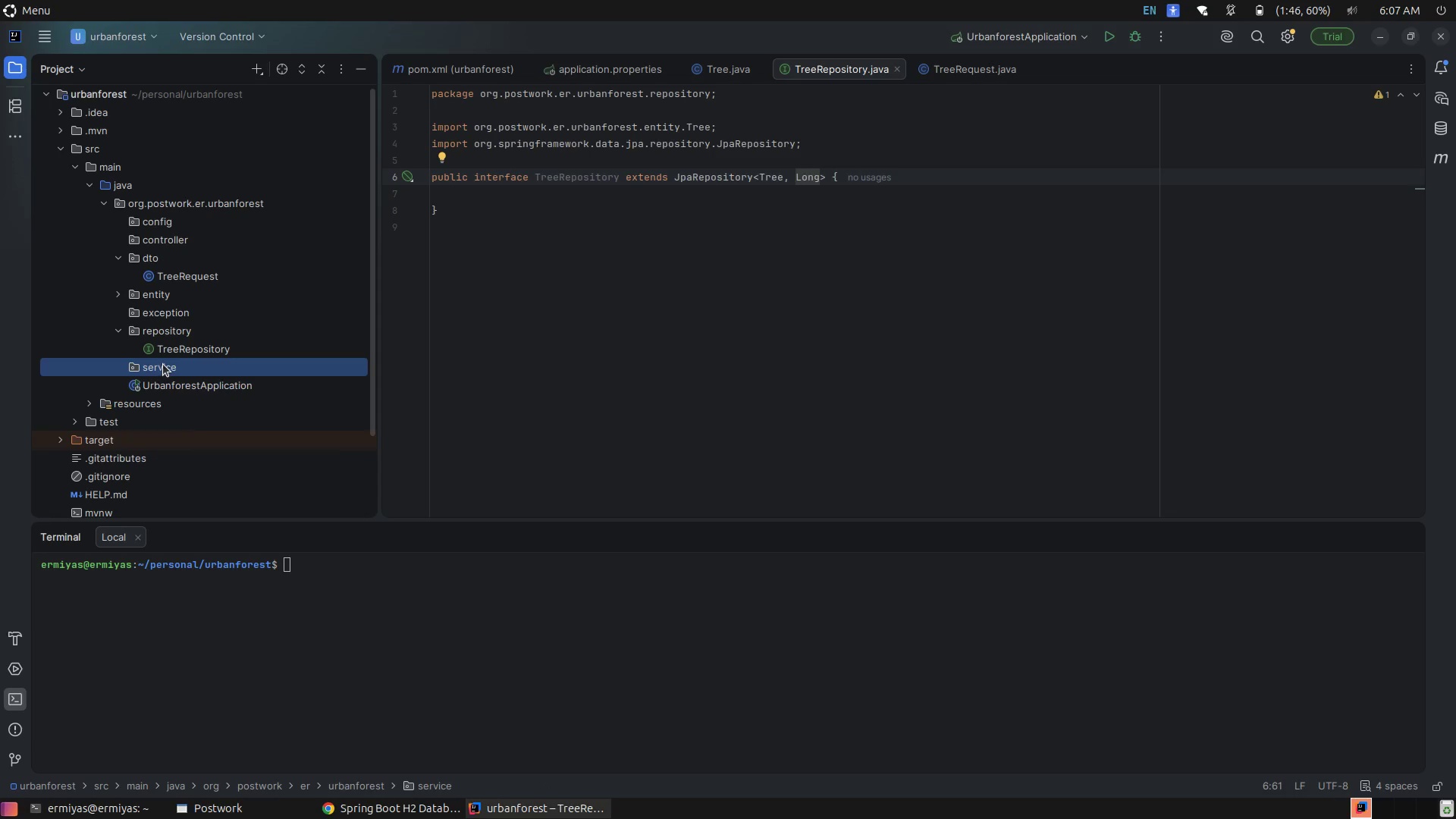 
right_click([162, 363])
 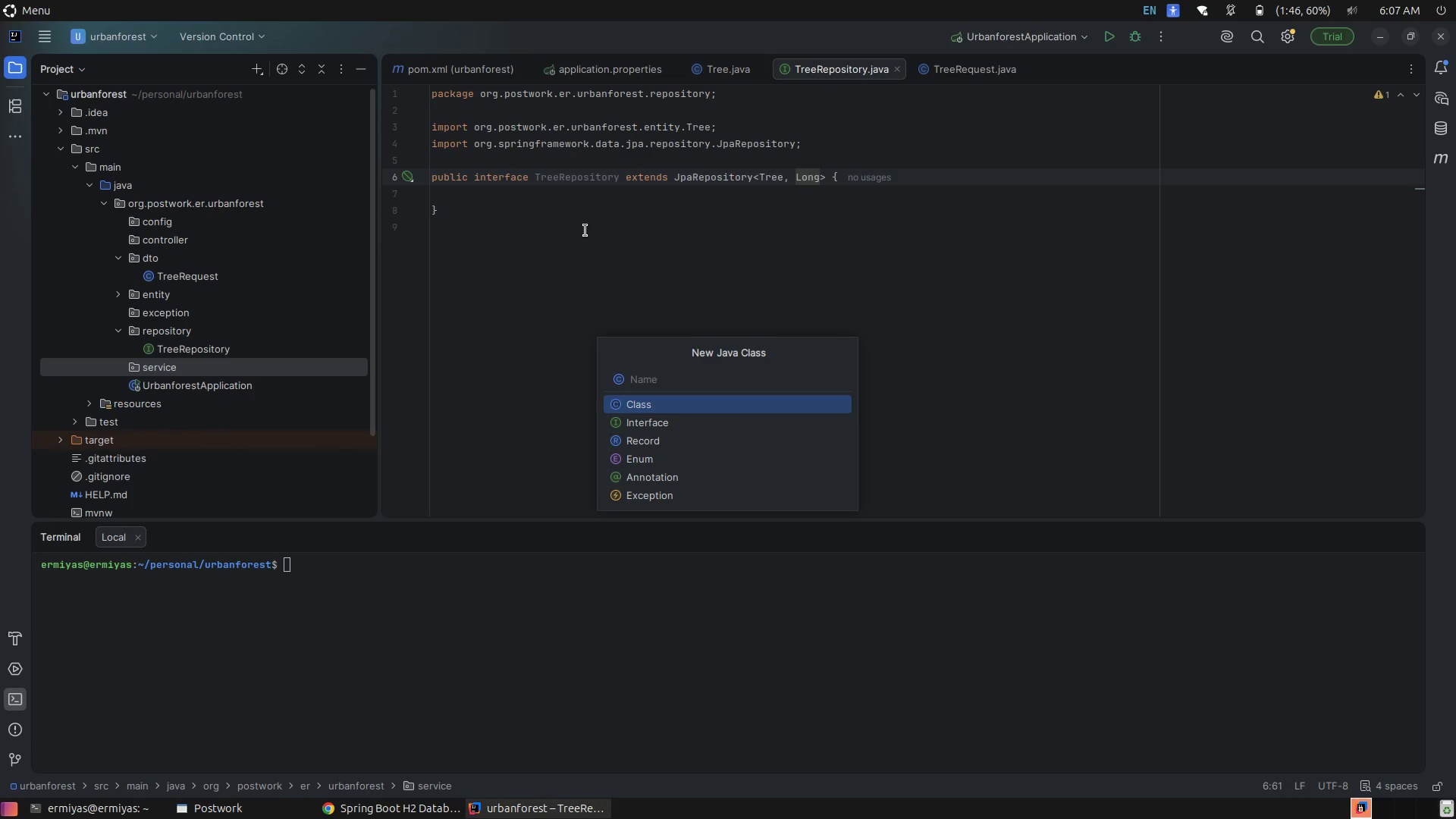 
wait(5.27)
 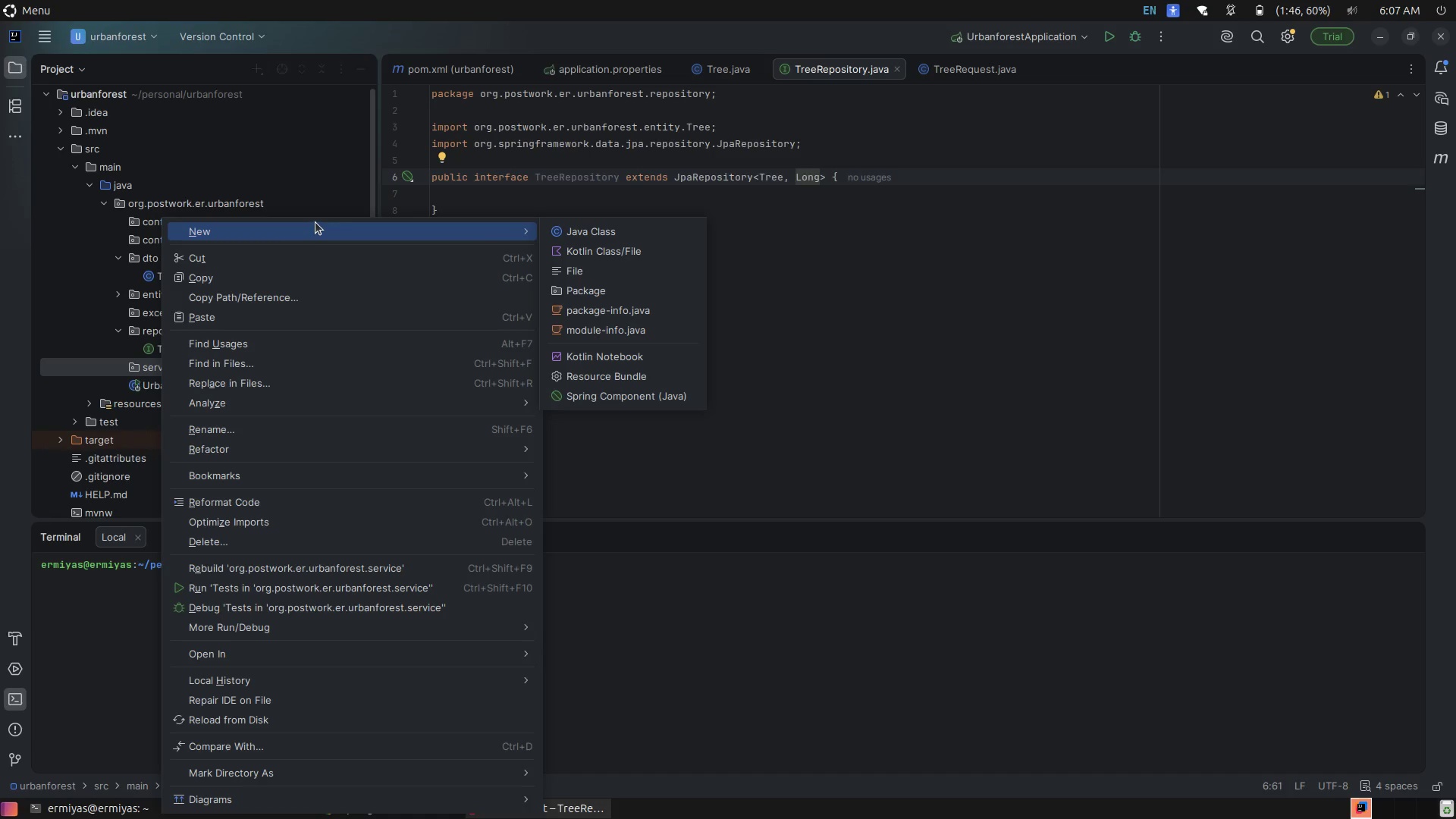 
type(In)
key(Backspace)
key(Backspace)
type(Trees)
 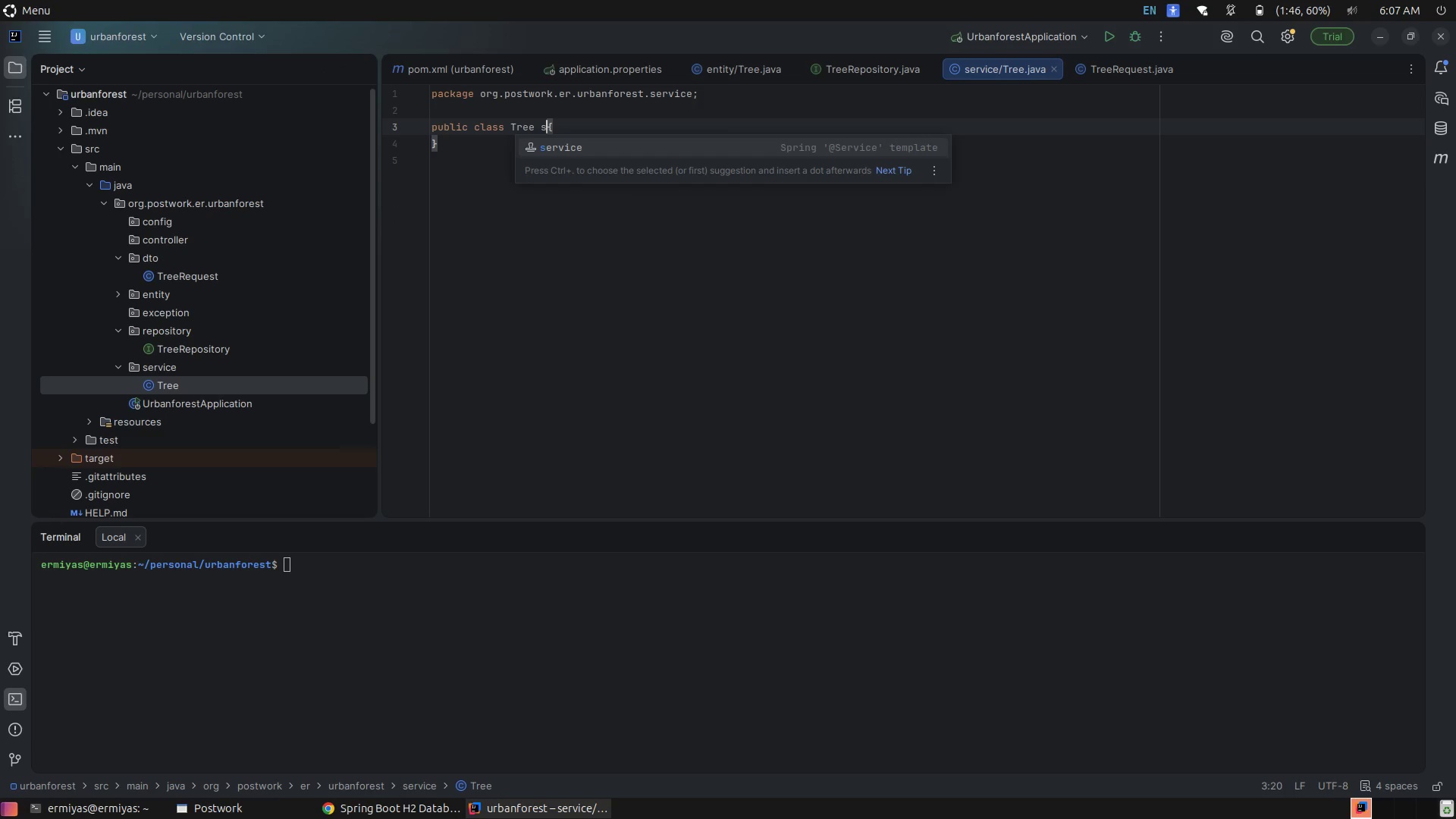 
 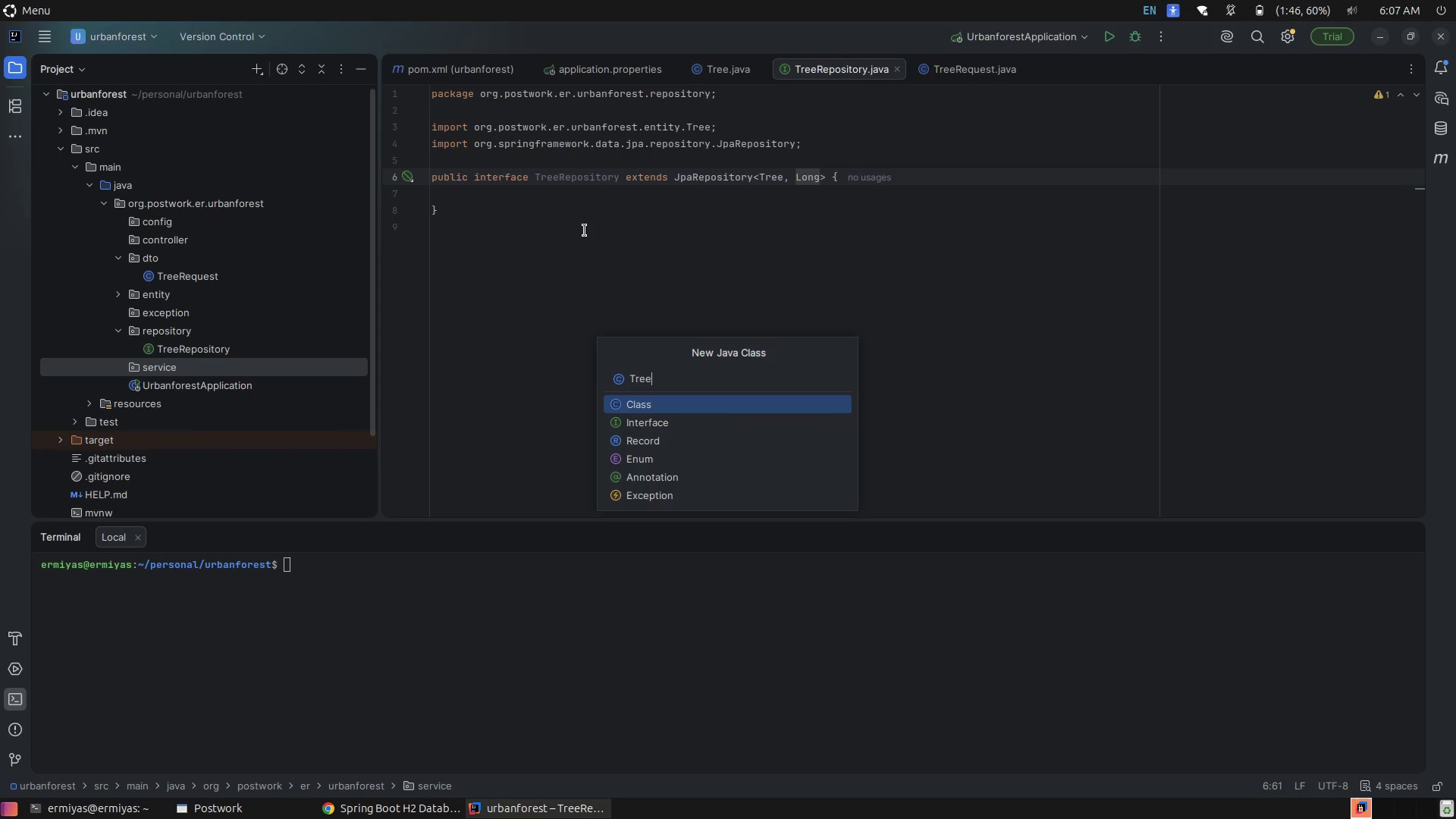 
hold_key(key=Enter, duration=0.39)
 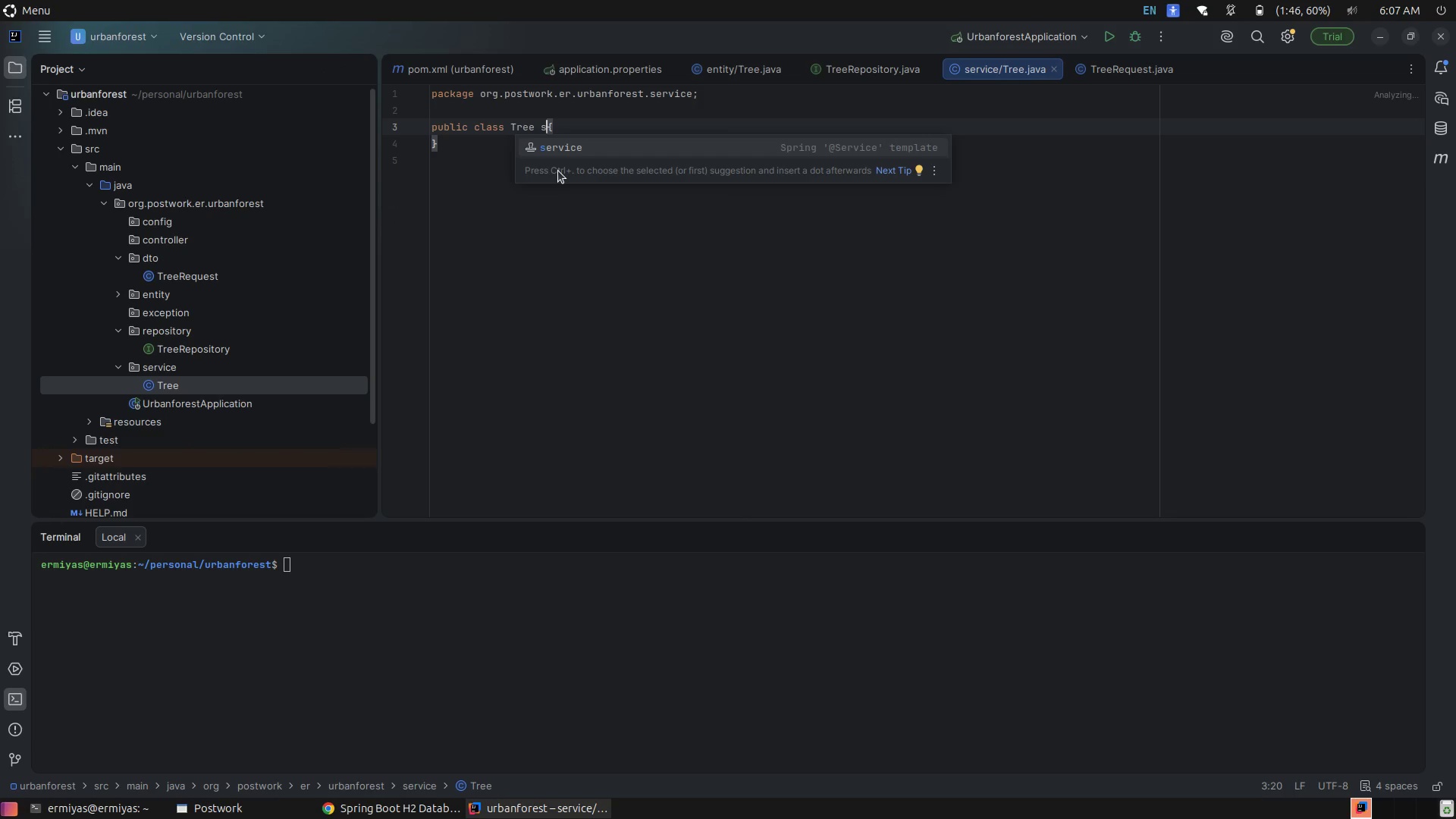 
key(Backspace)
key(Backspace)
type(Service)
 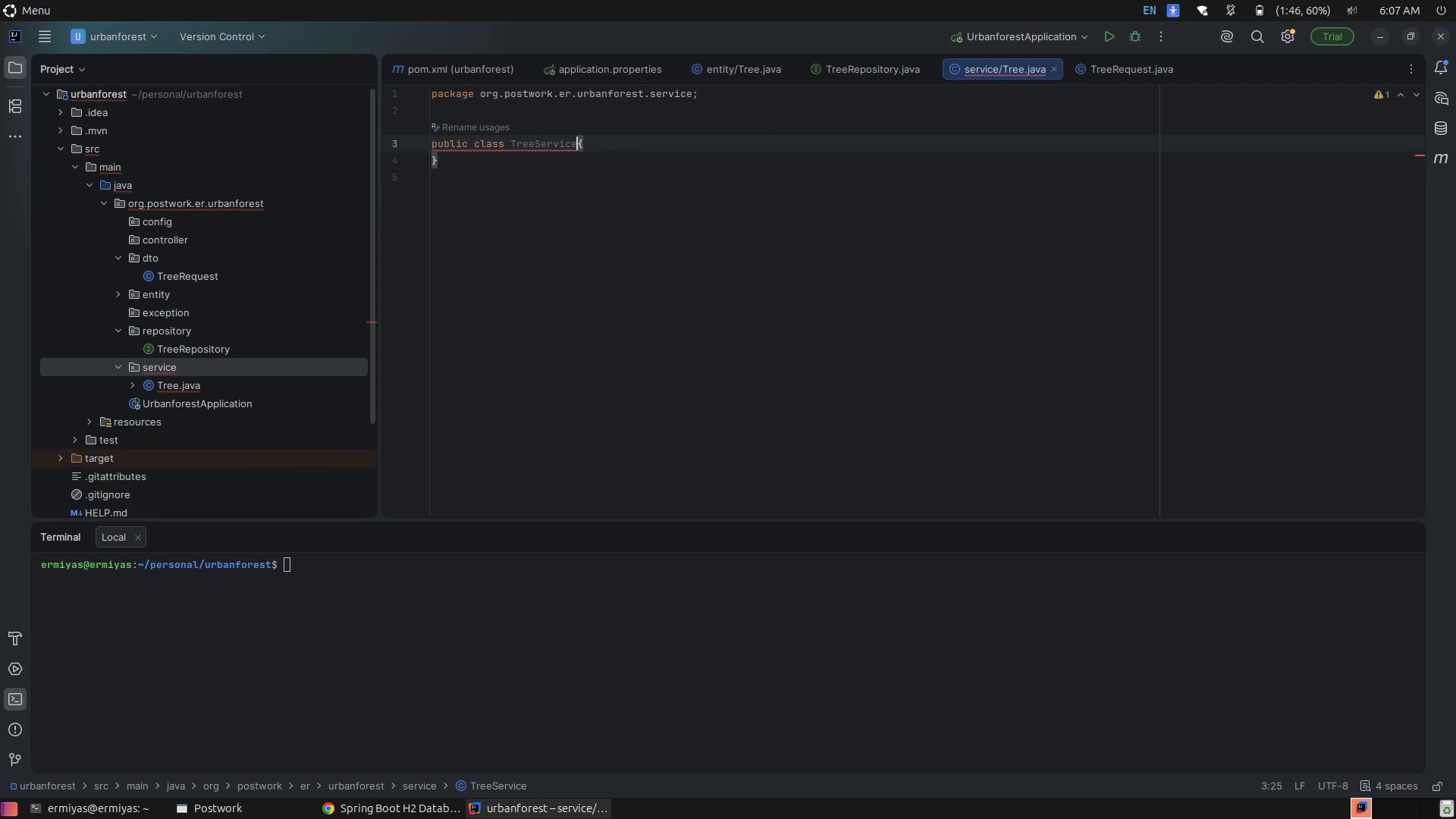 
wait(7.59)
 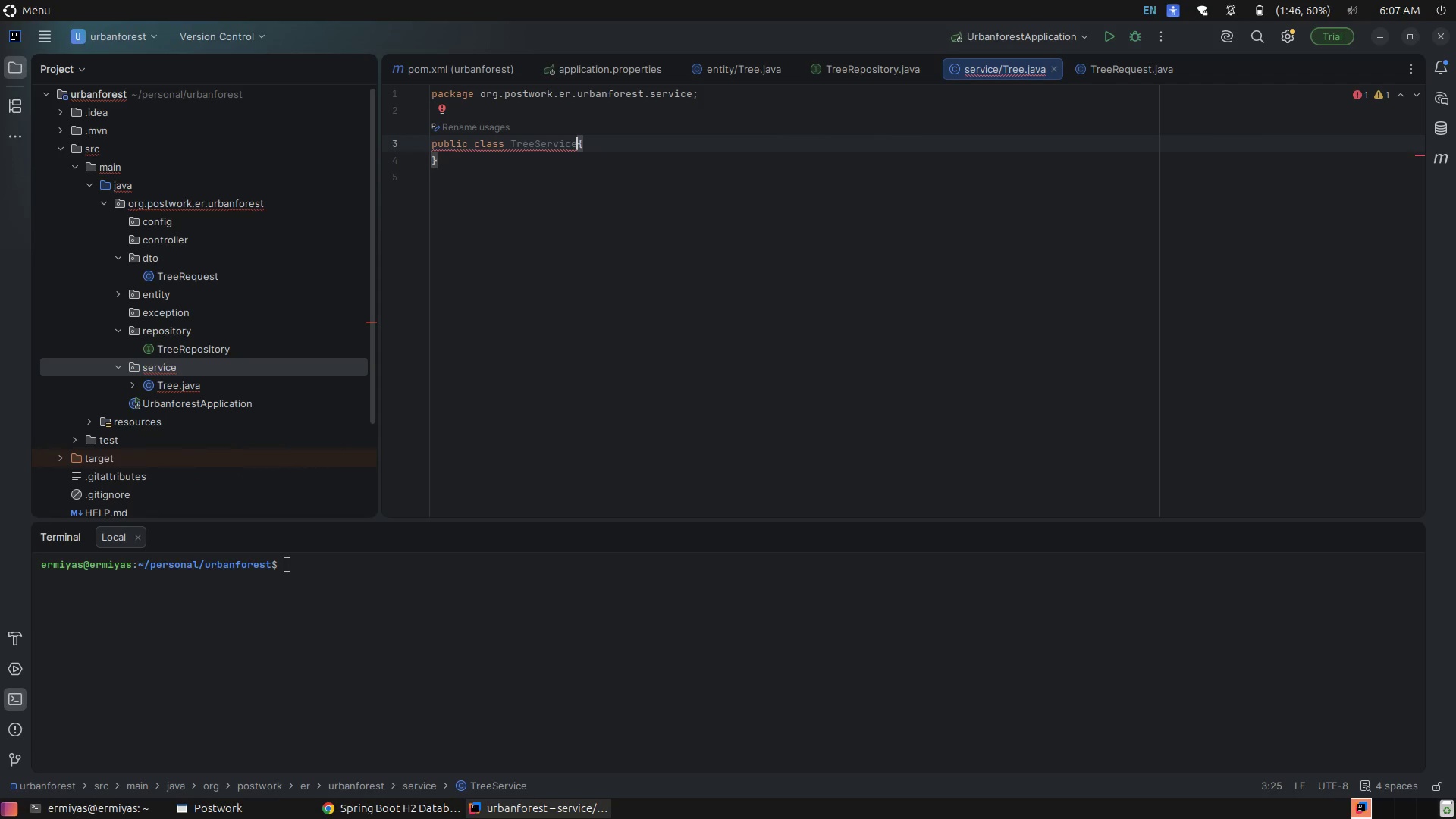 
right_click([200, 386])
 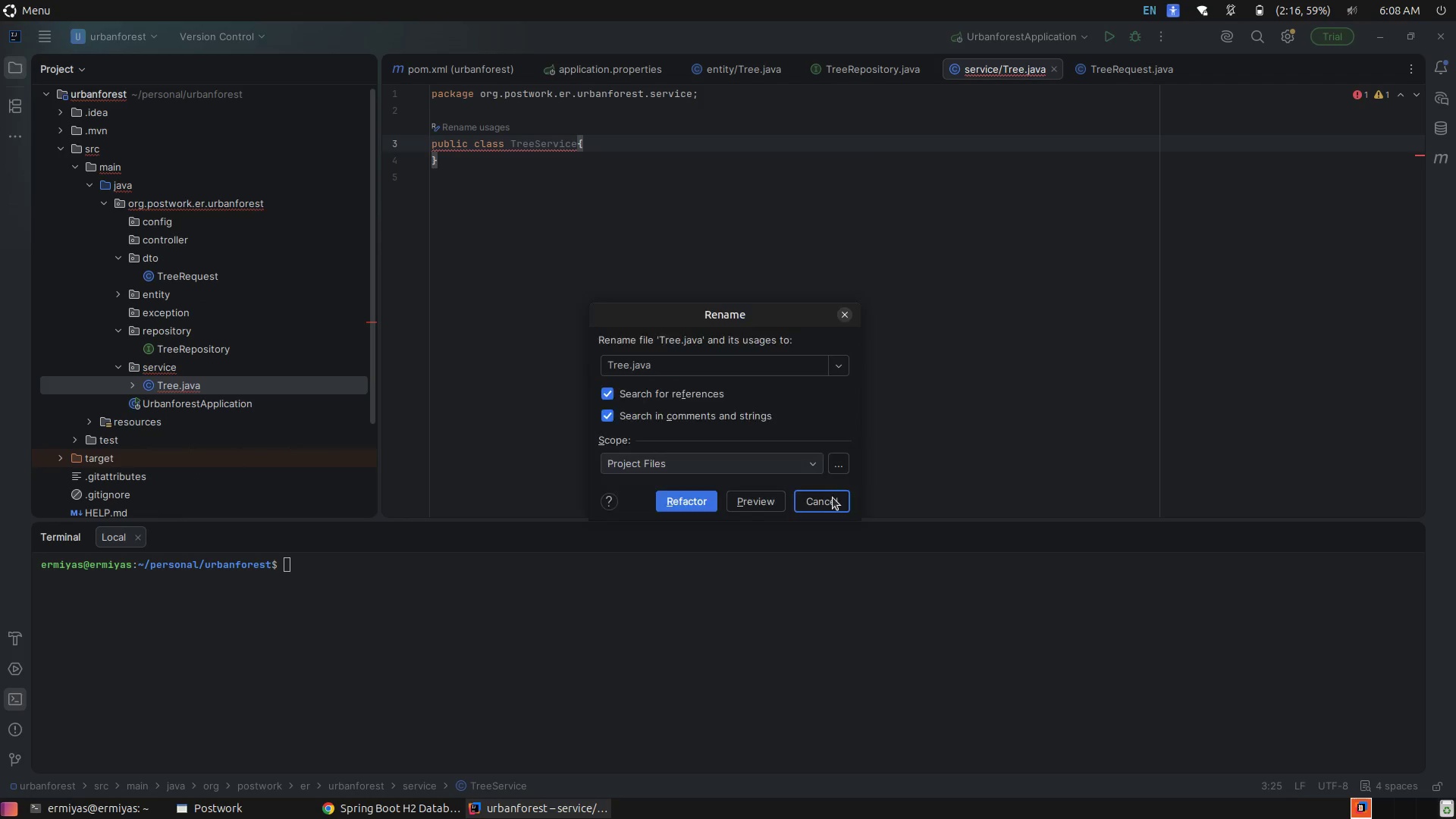 
wait(5.93)
 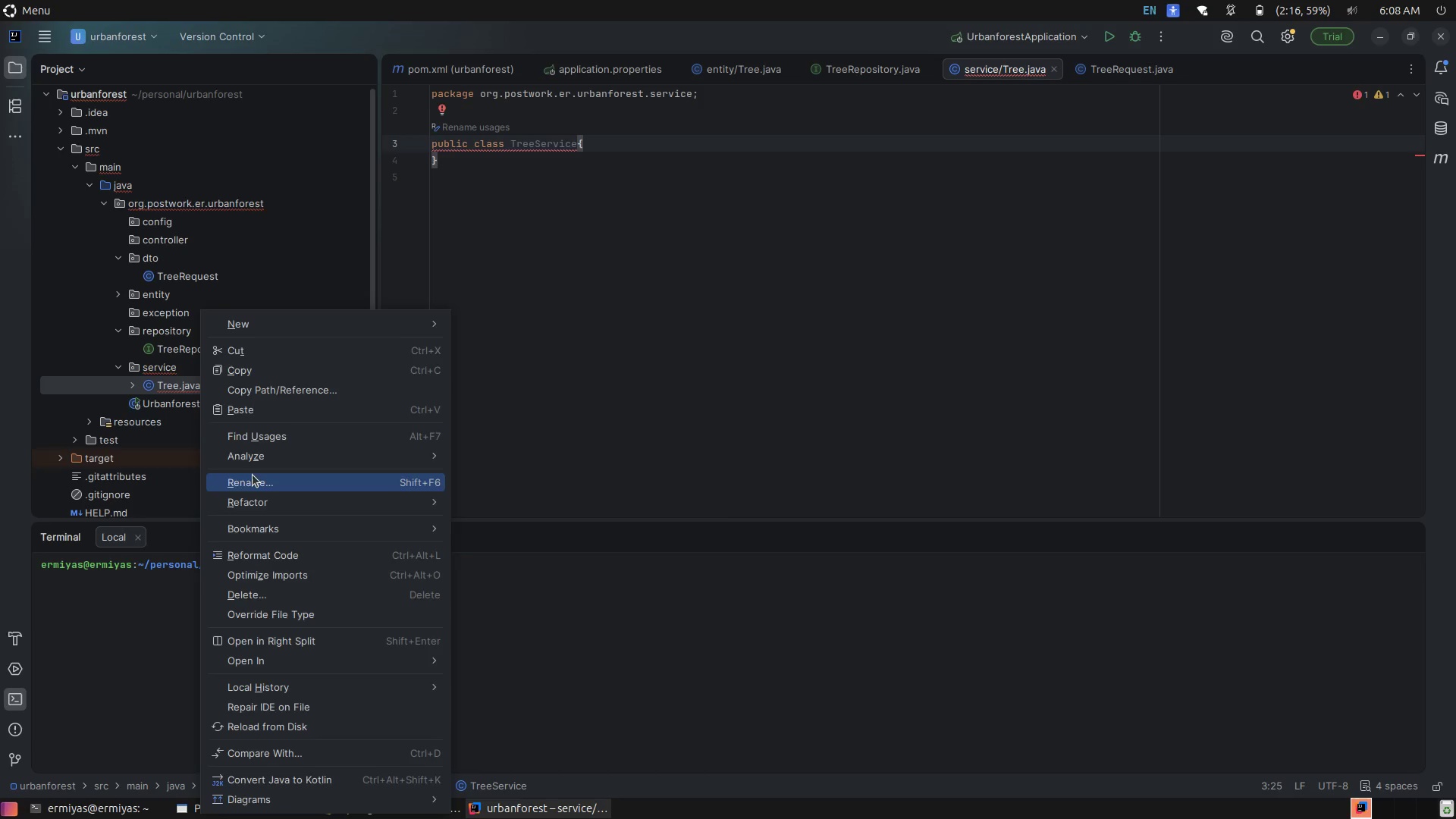 
right_click([187, 384])
 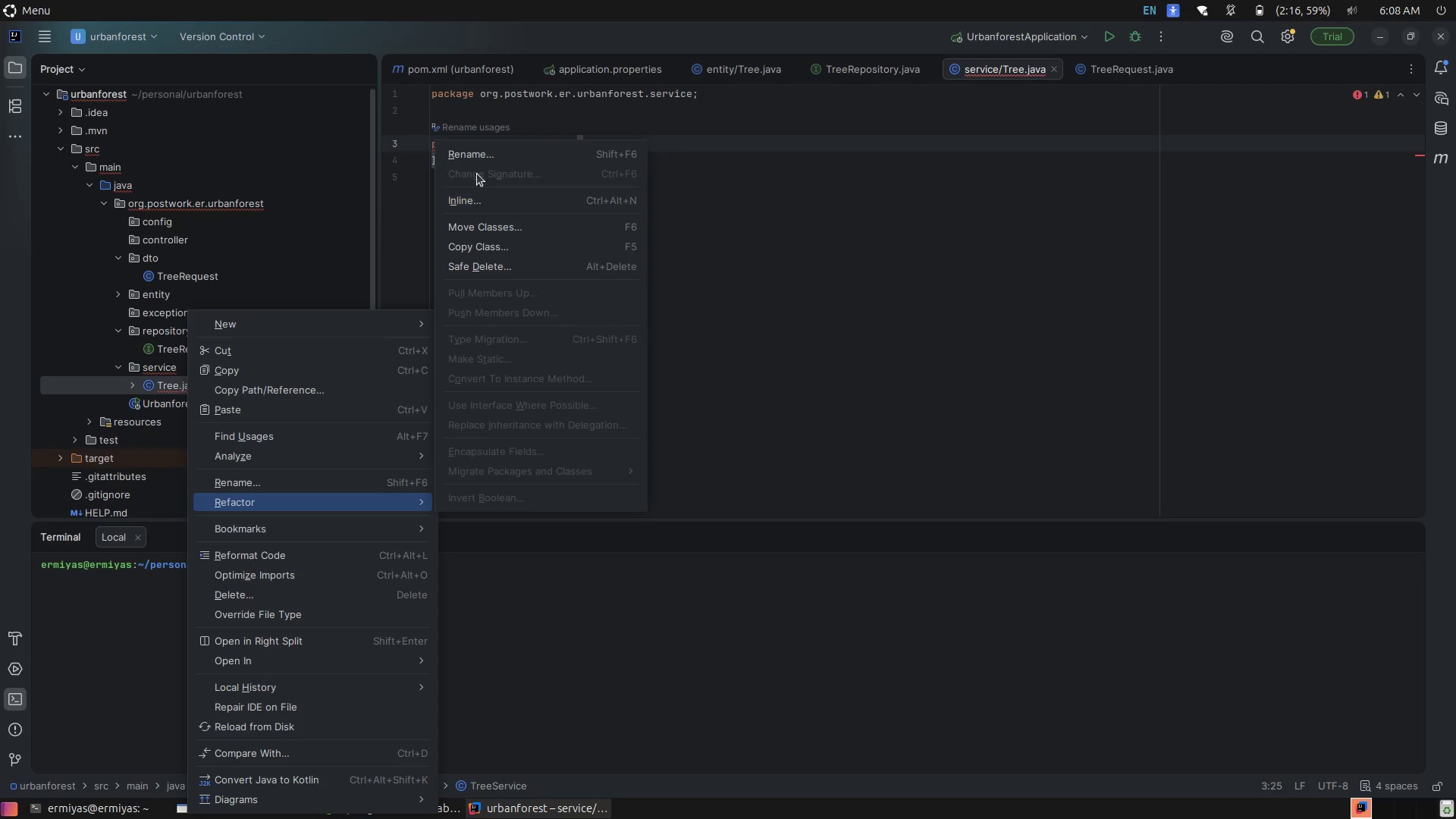 
wait(6.26)
 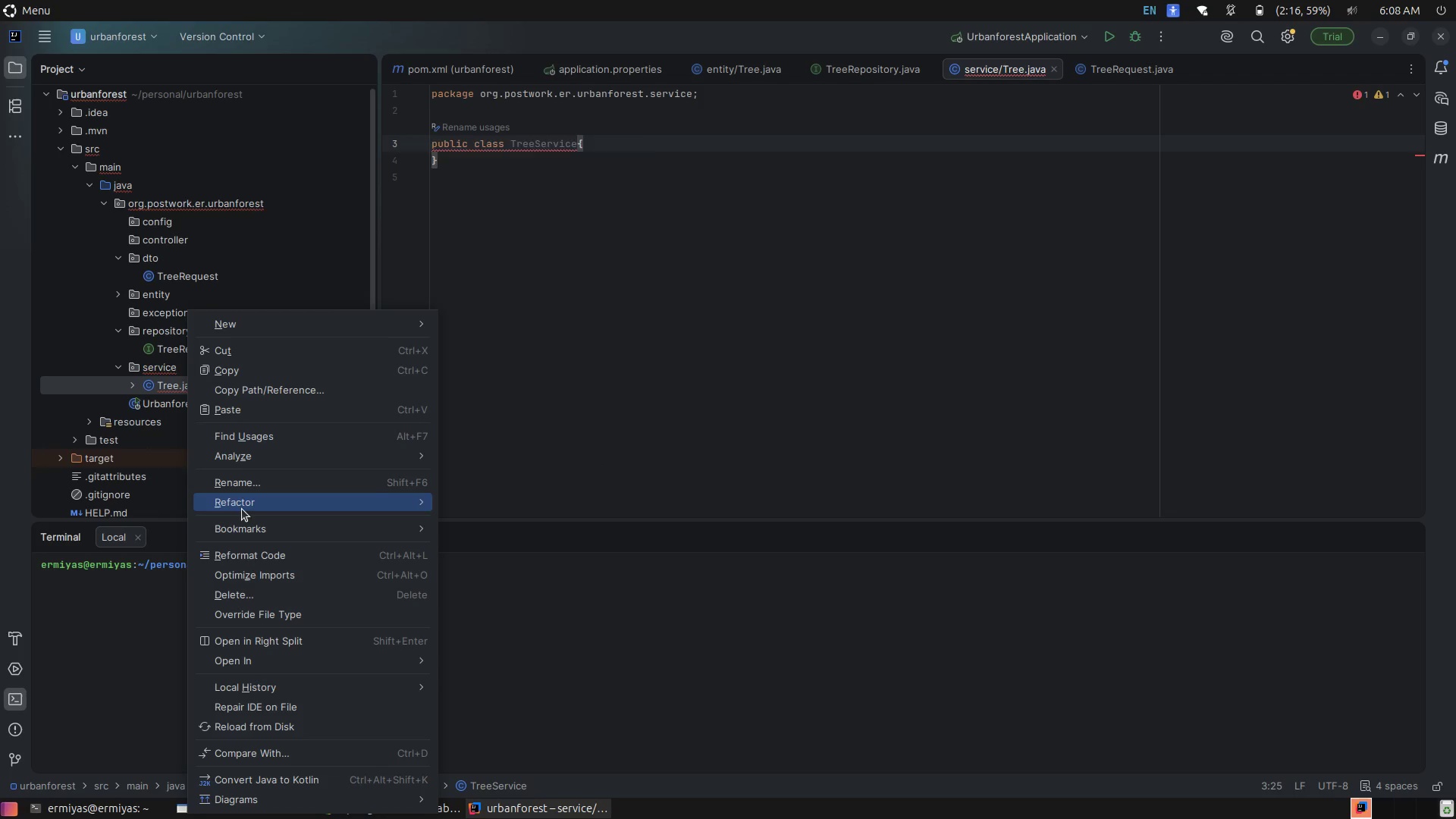 
left_click([482, 156])
 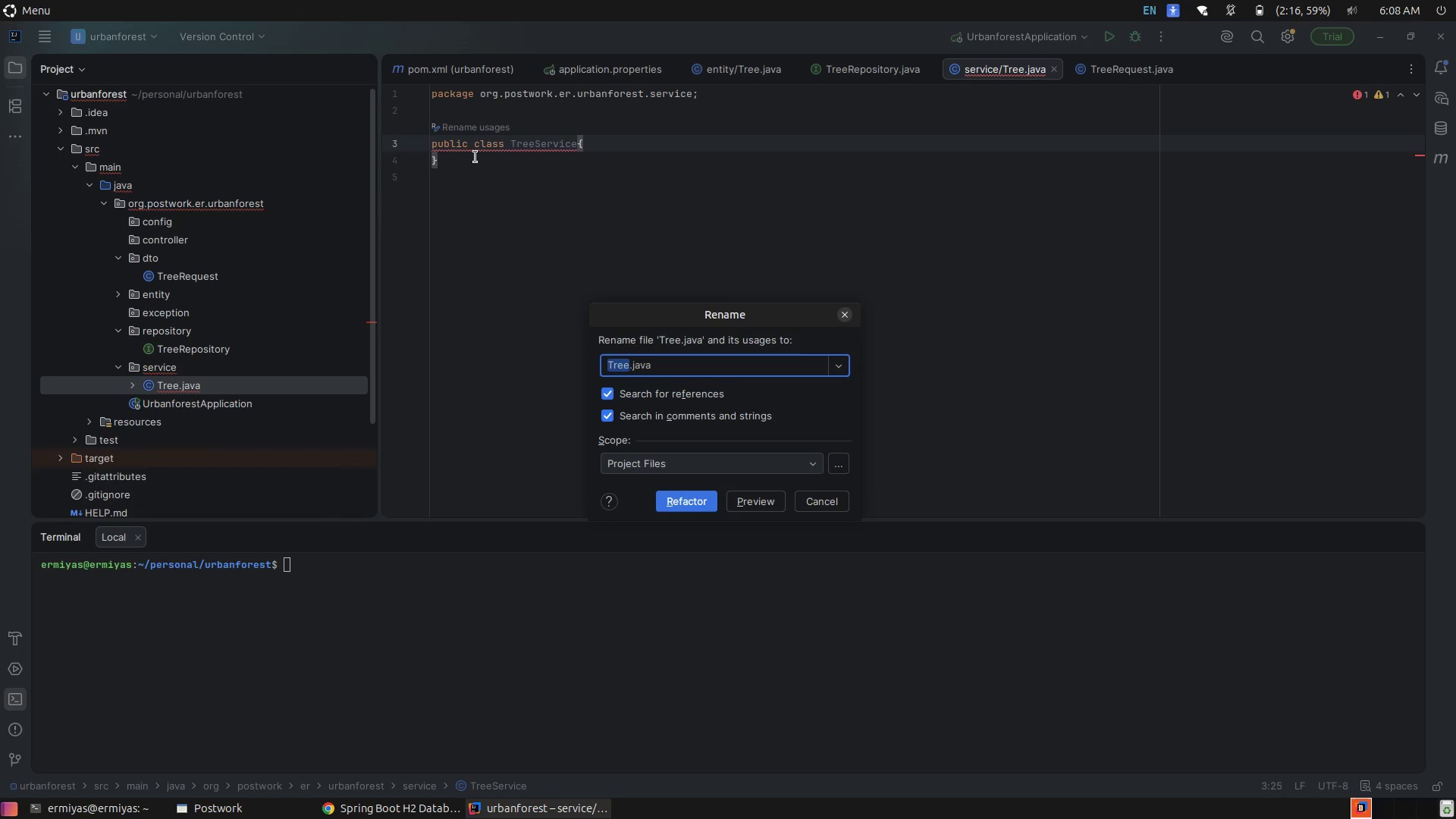 
key(End)
 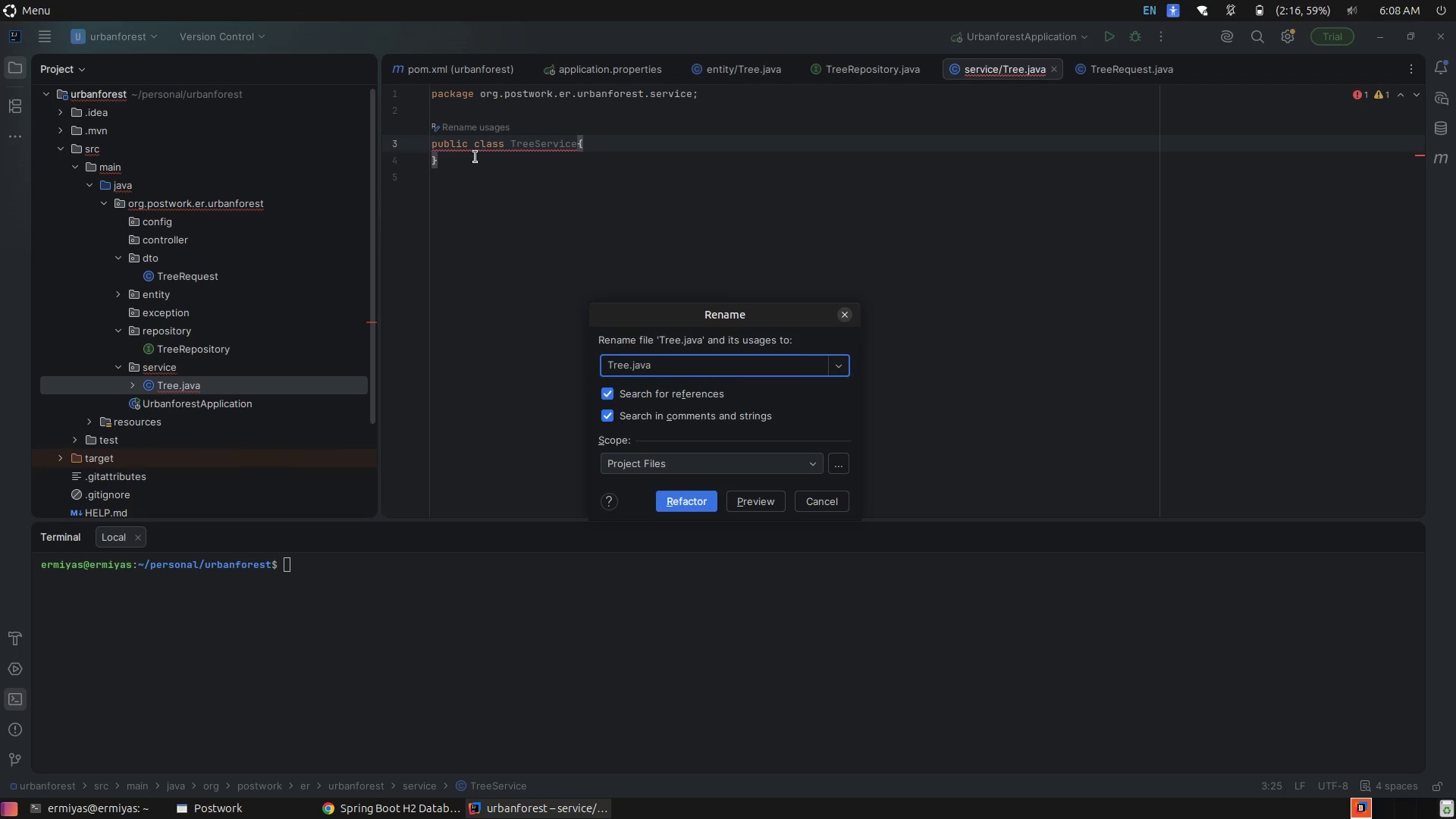 
key(ArrowLeft)
 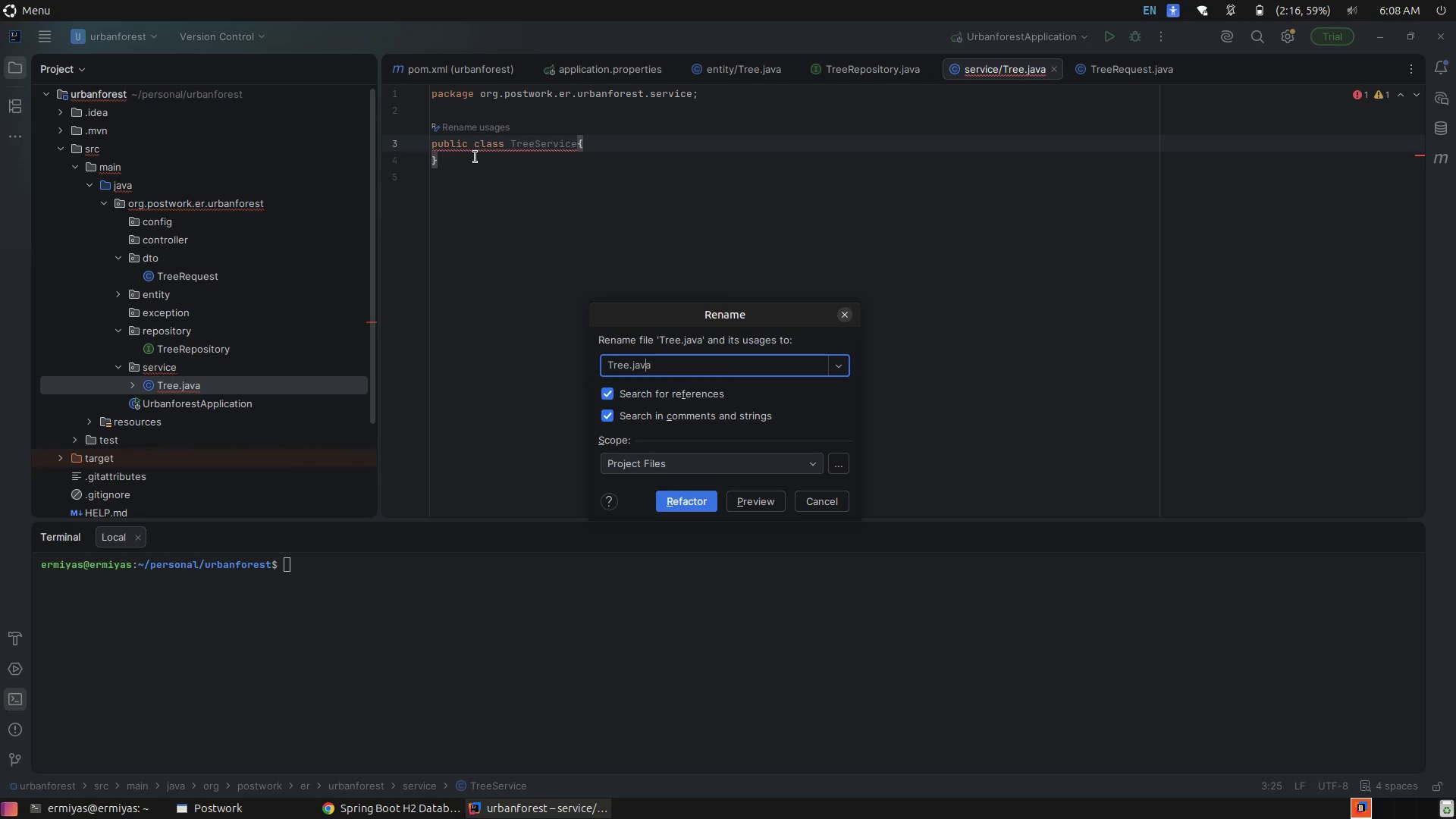 
key(ArrowLeft)
 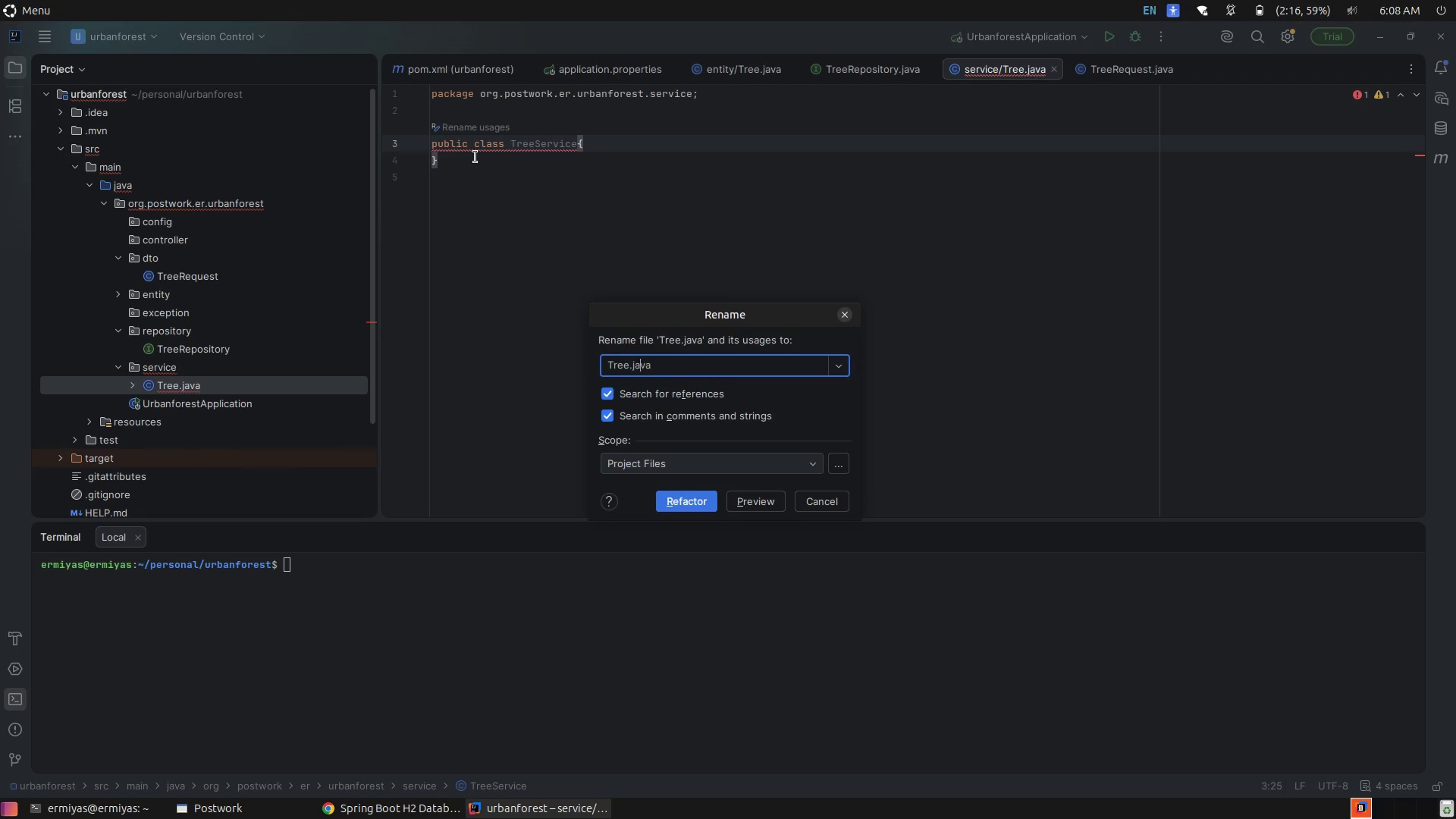 
key(ArrowLeft)
 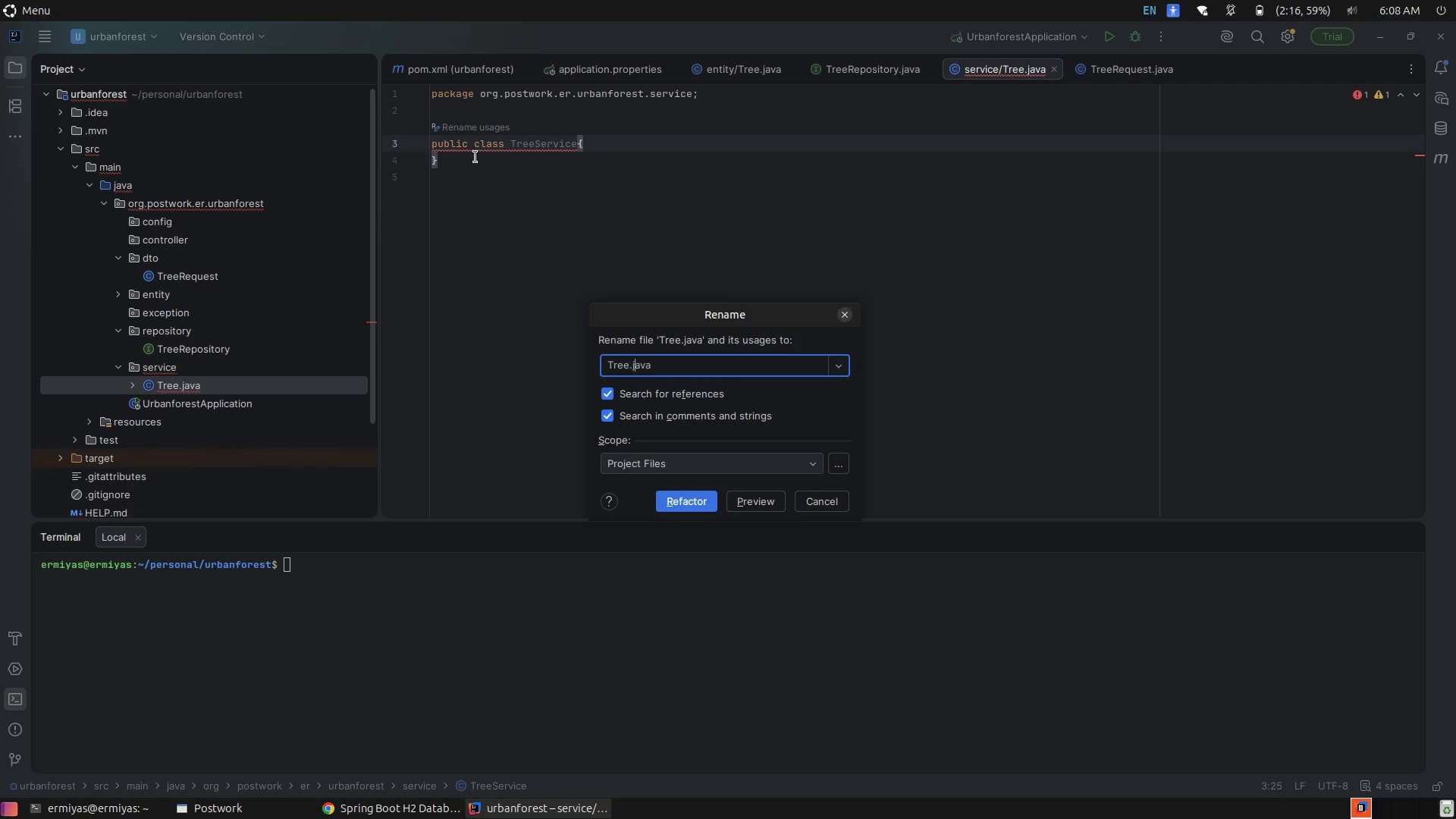 
key(ArrowLeft)
 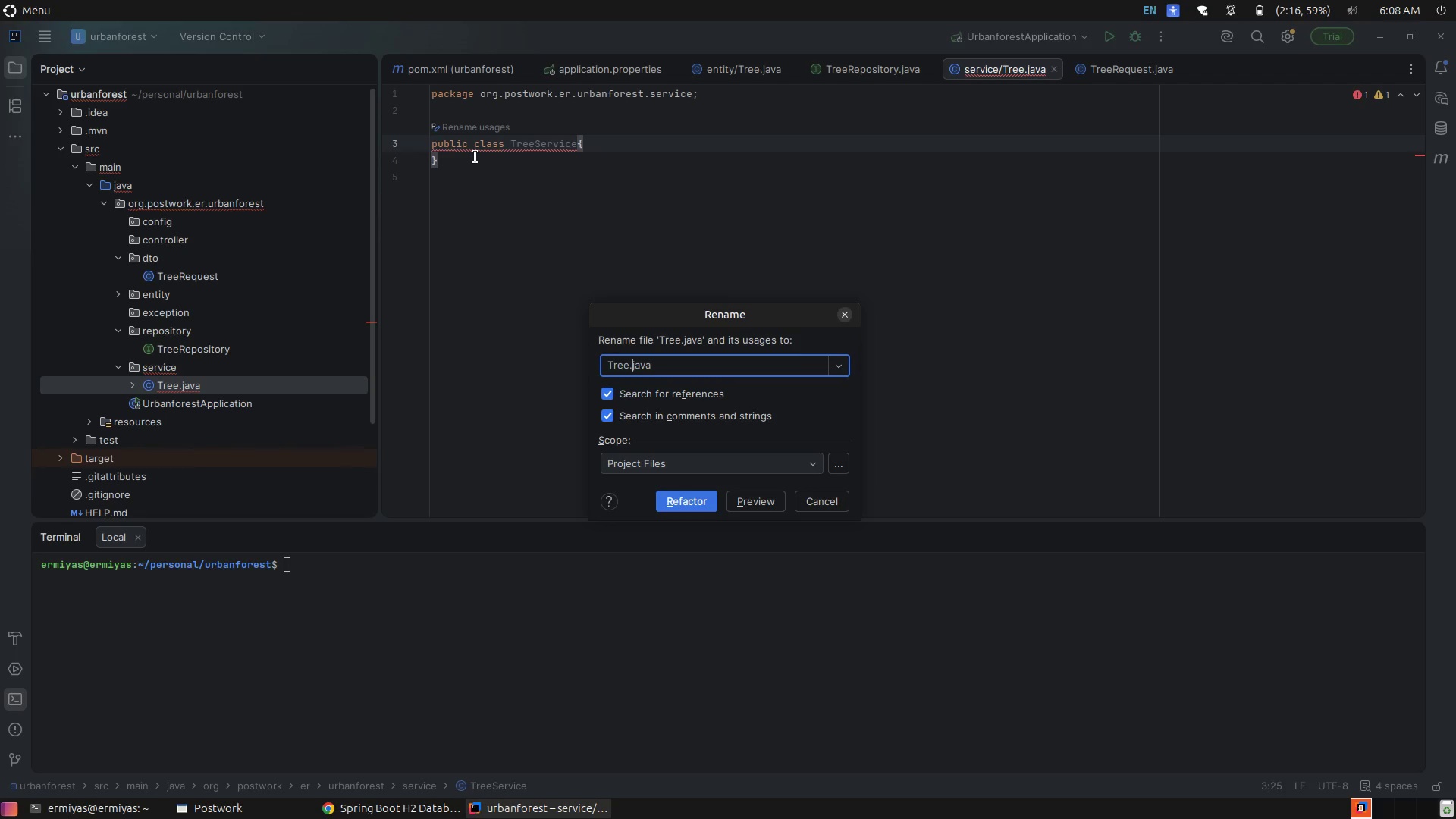 
key(ArrowLeft)
 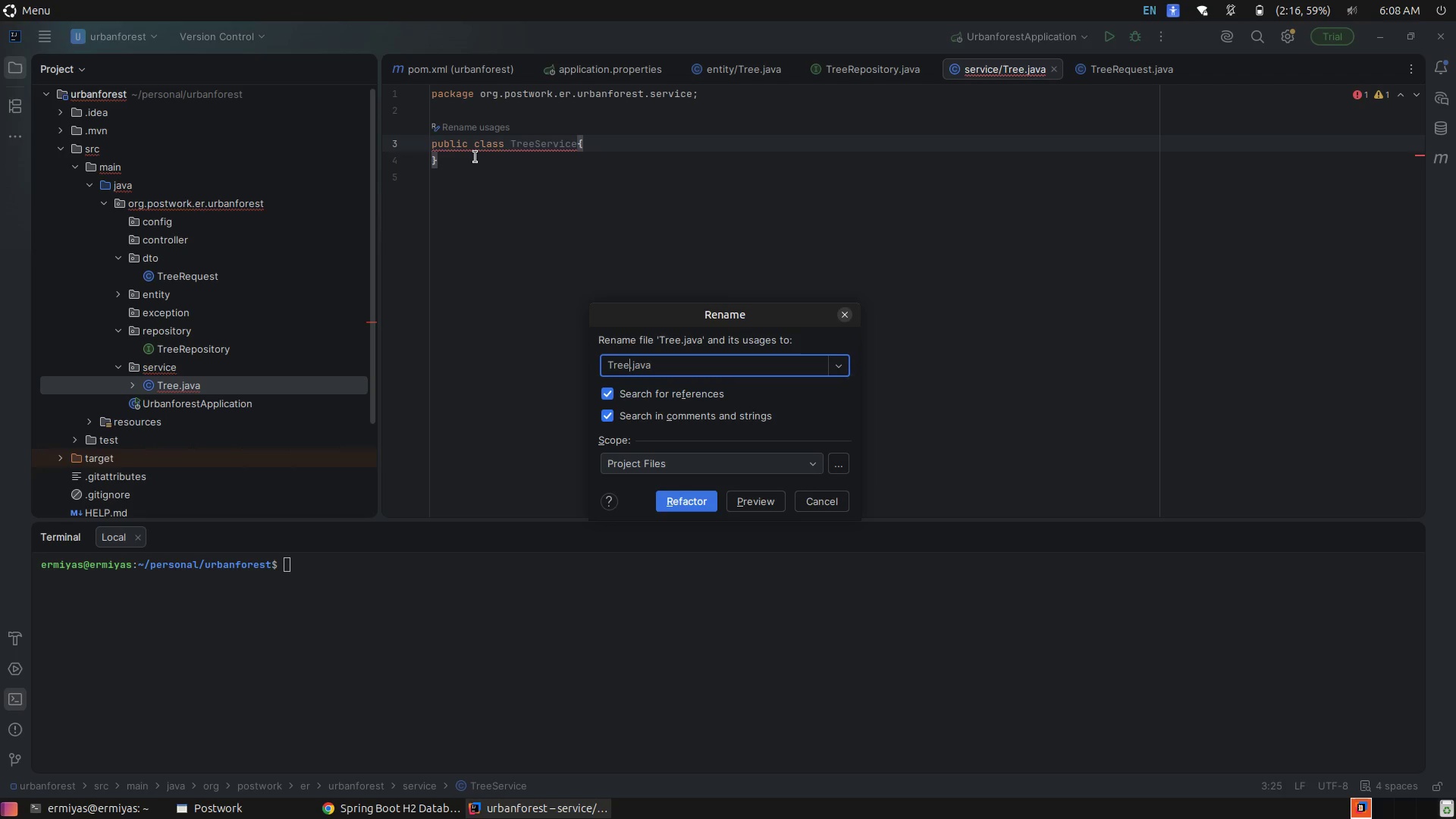 
type(Sr)
key(Backspace)
type(ervice)
 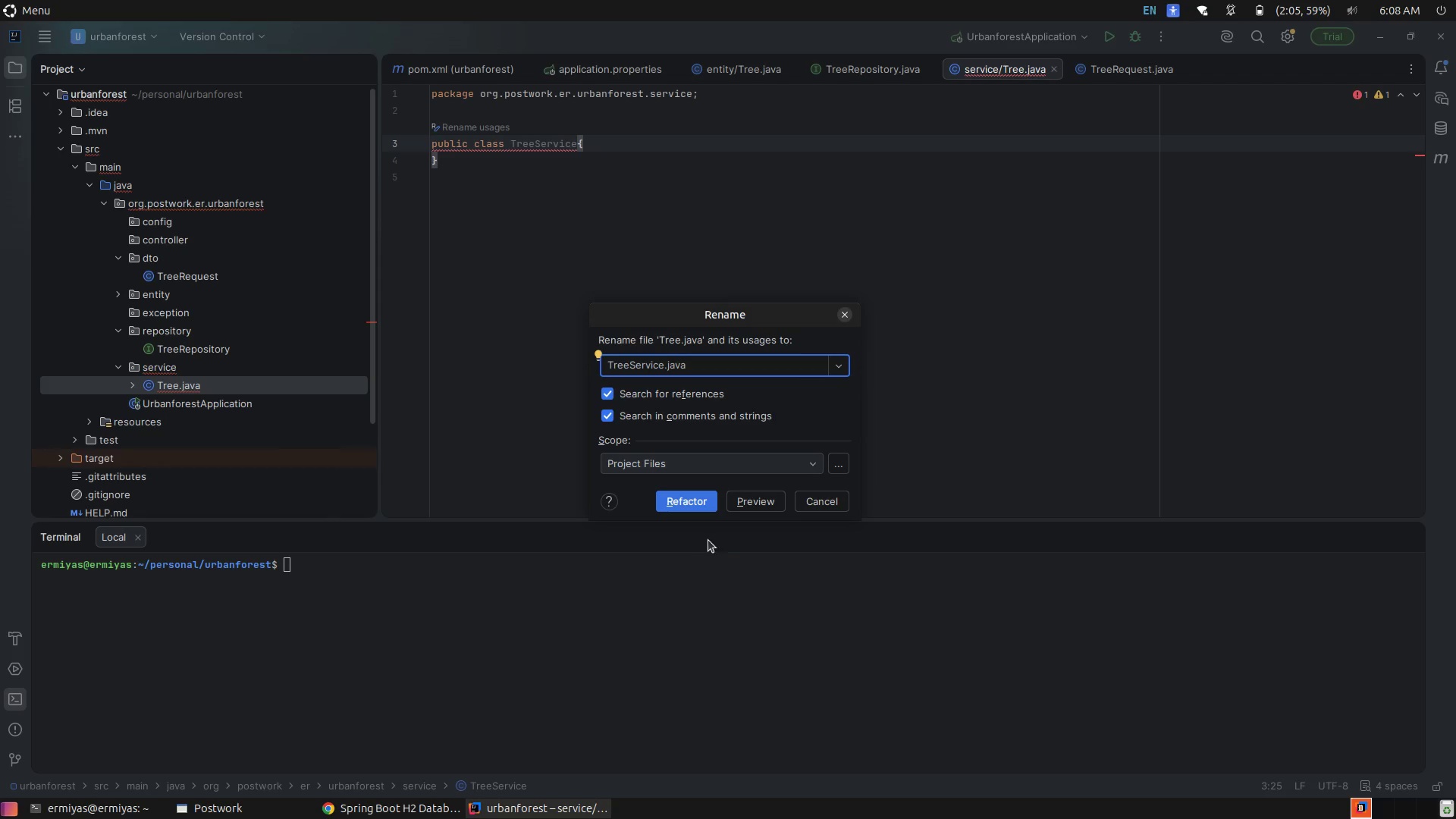 
wait(8.23)
 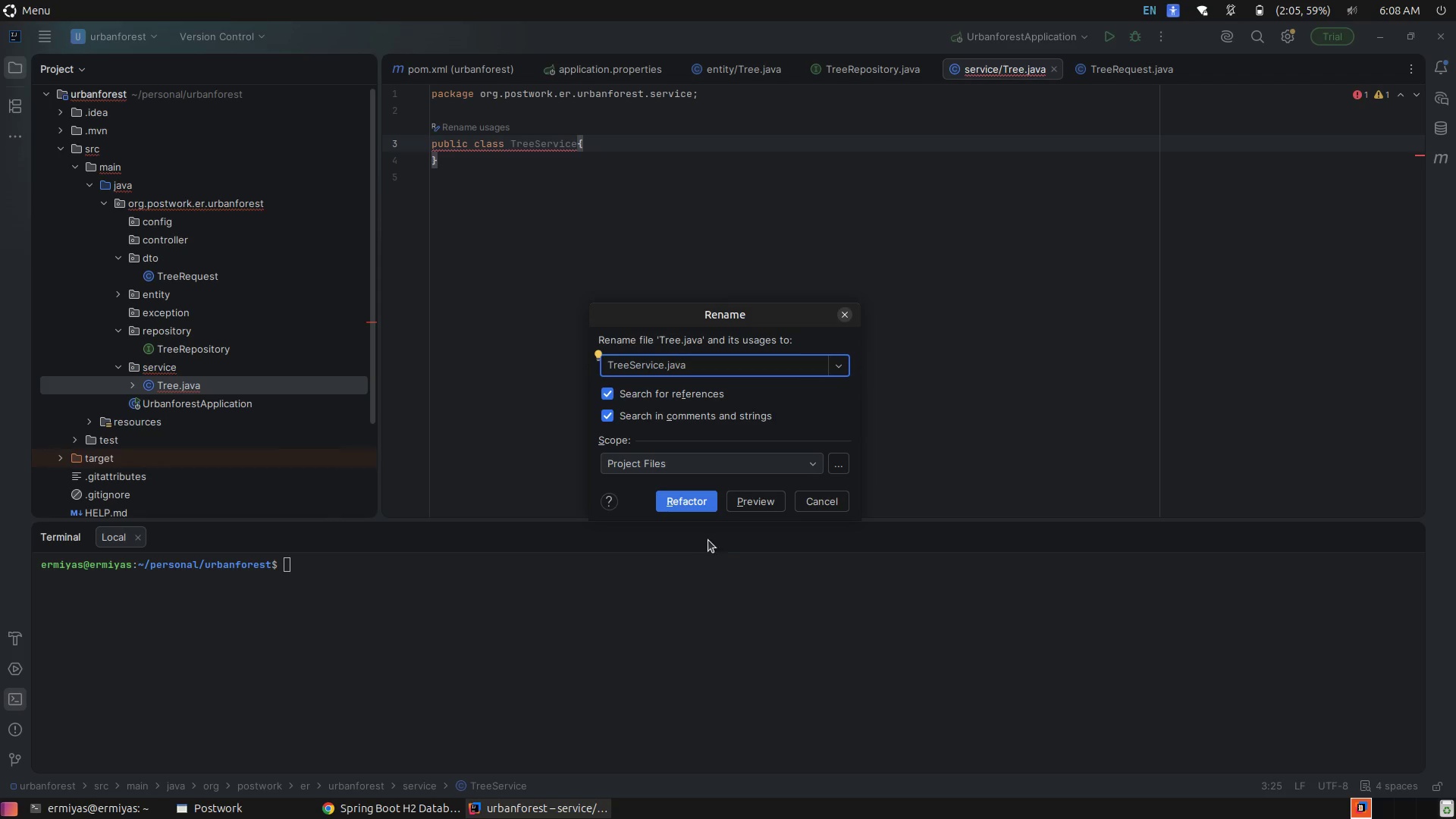 
left_click([485, 146])
 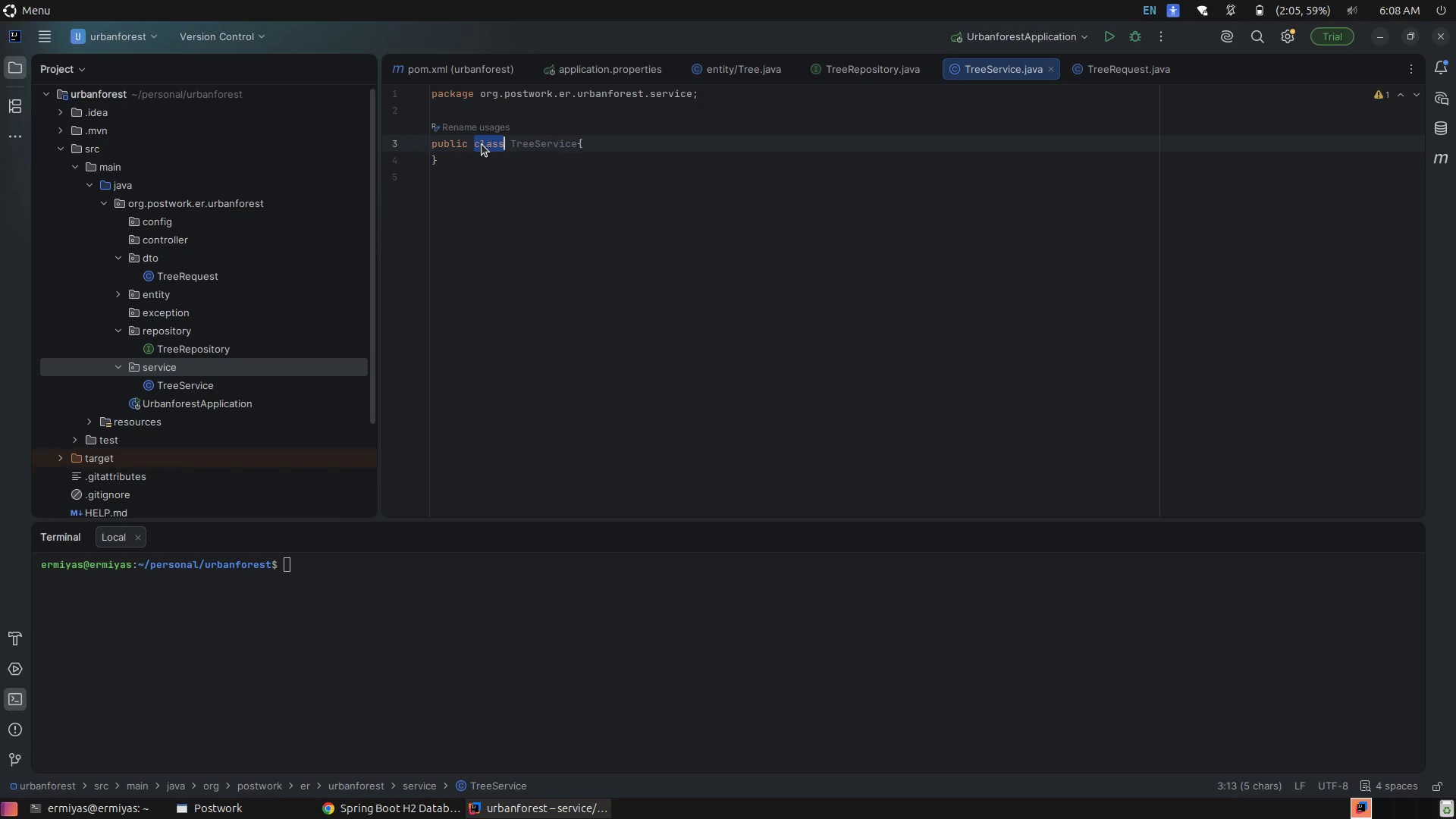 
type(inte)
 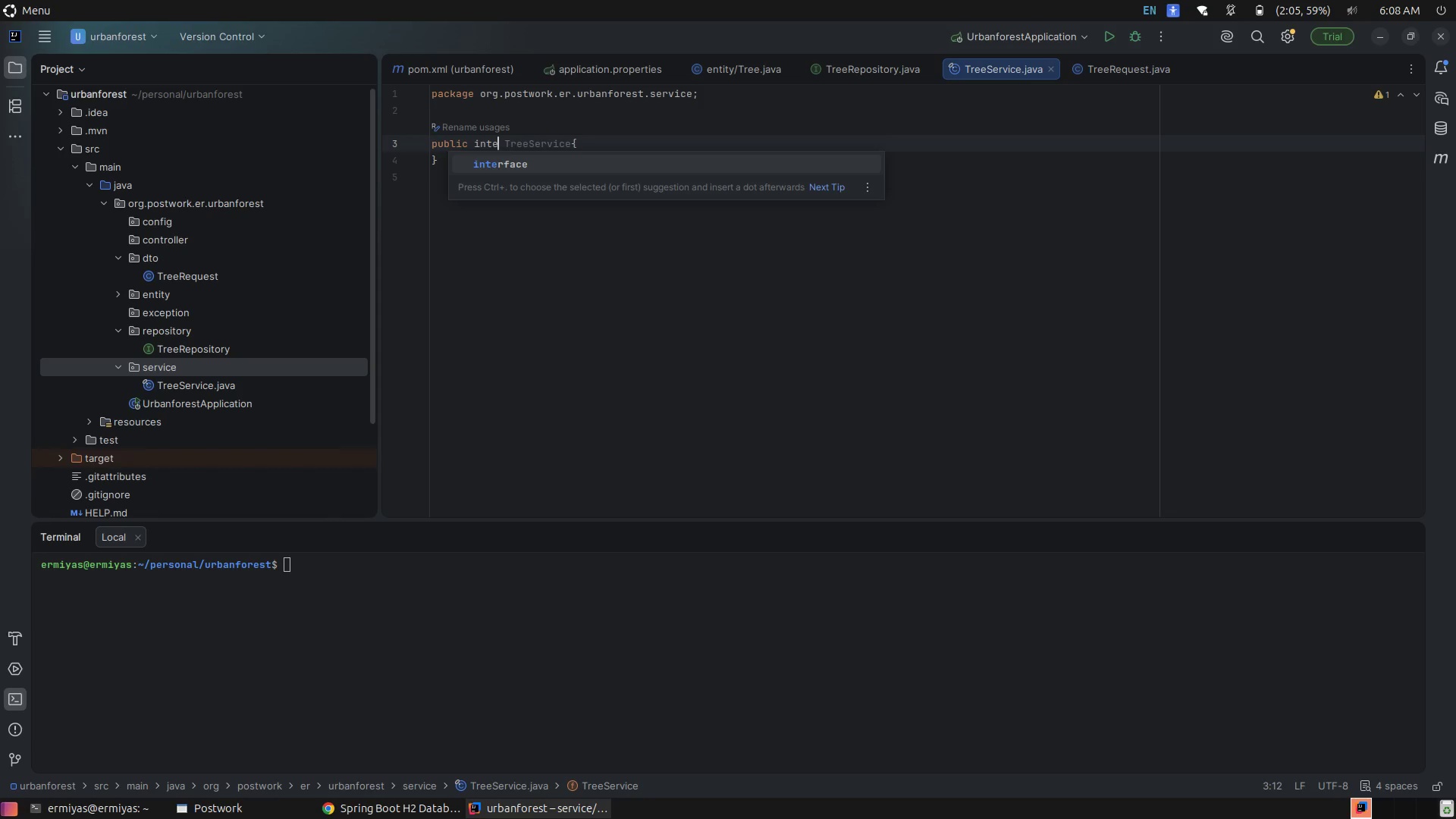 
key(Enter)
 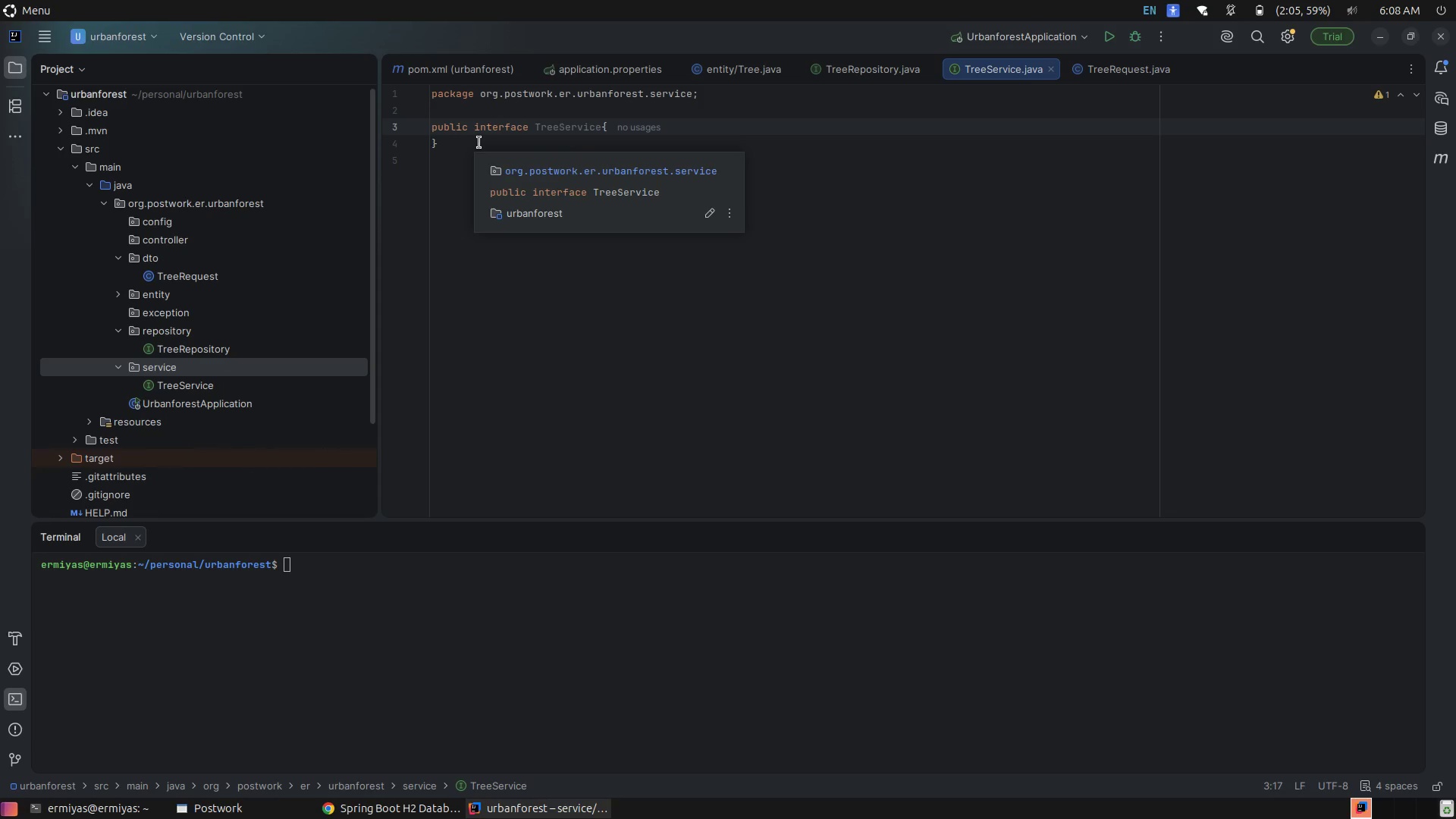 
wait(5.27)
 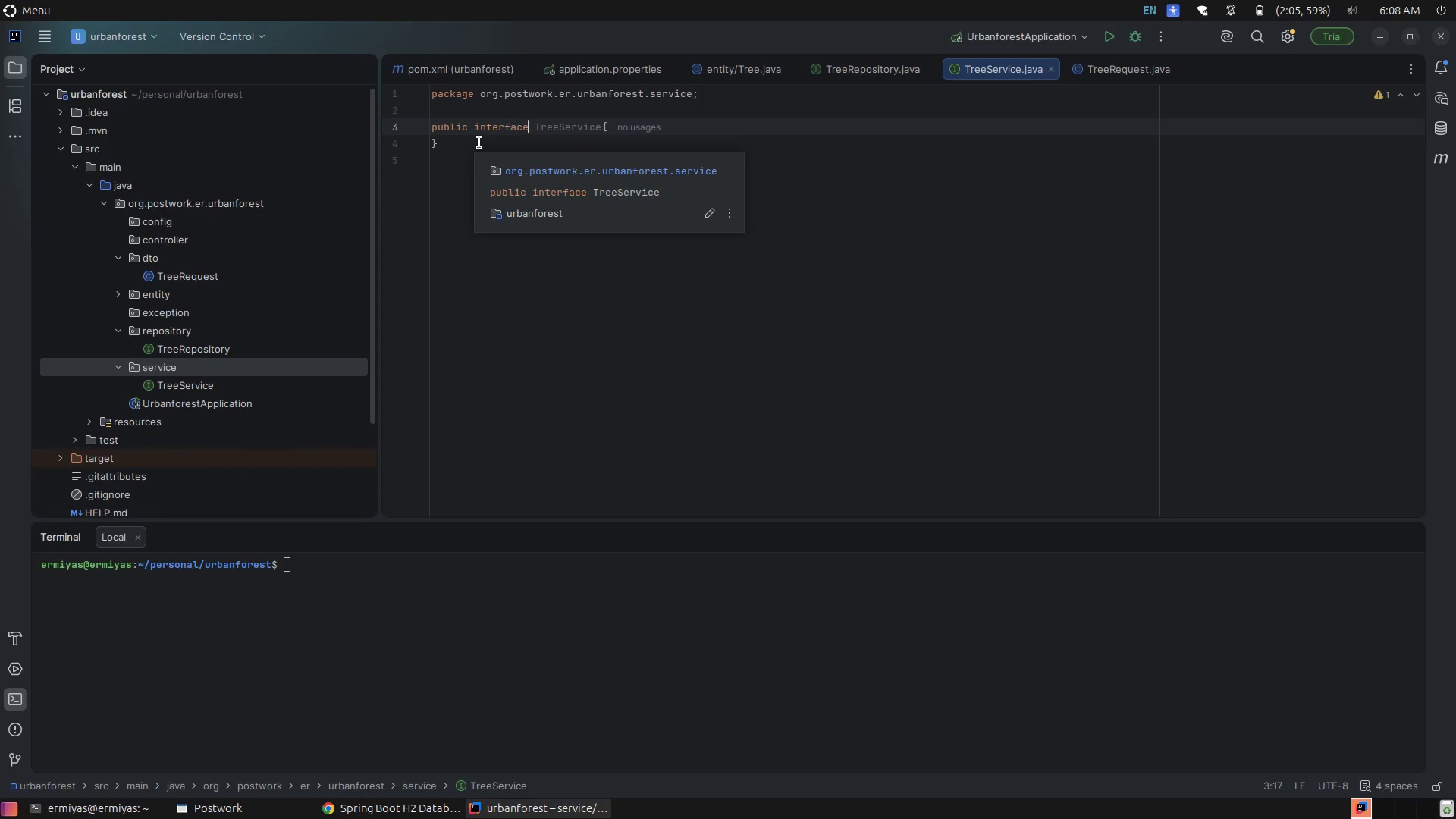 
key(ArrowDown)
 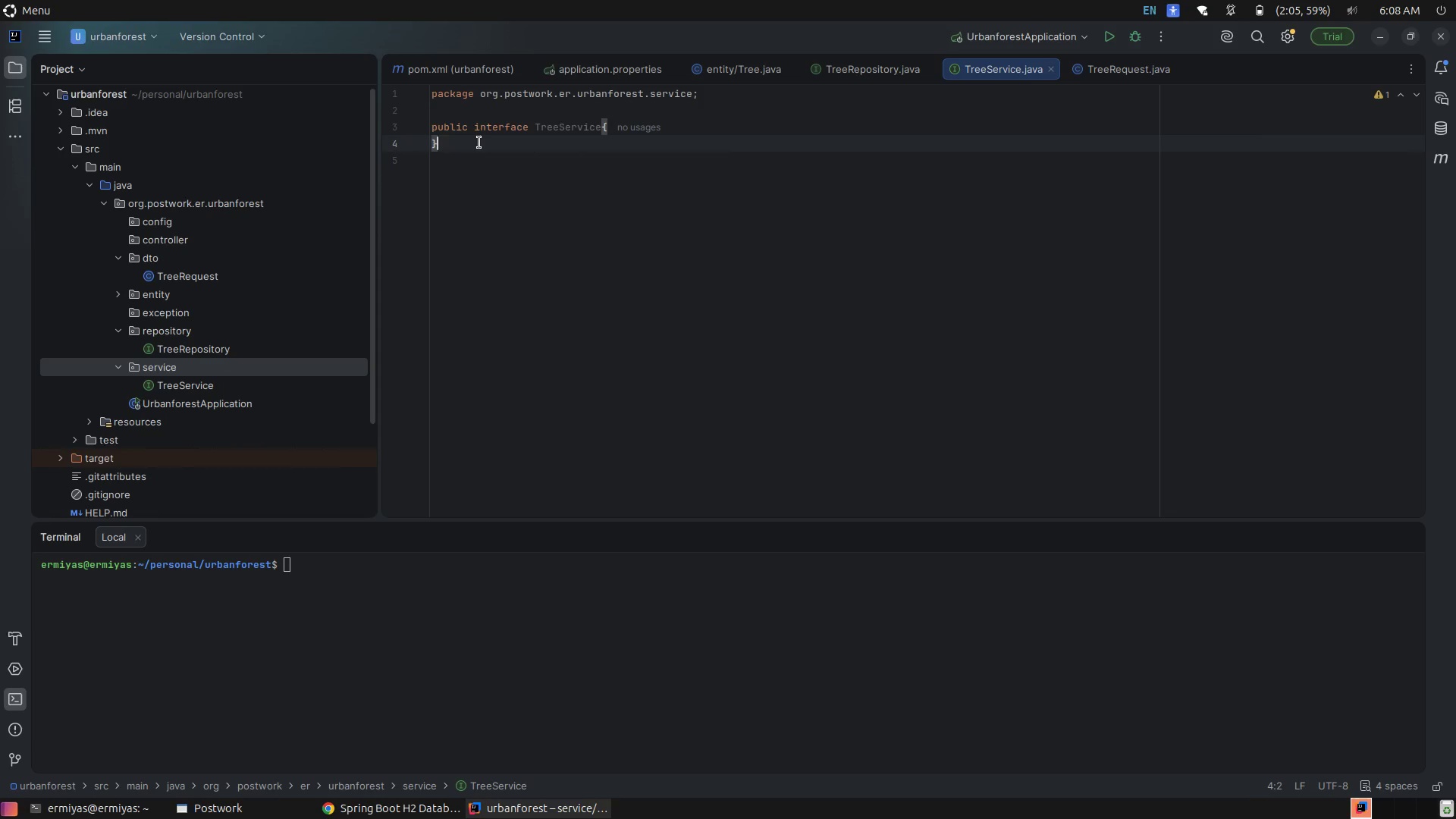 
key(ArrowLeft)
 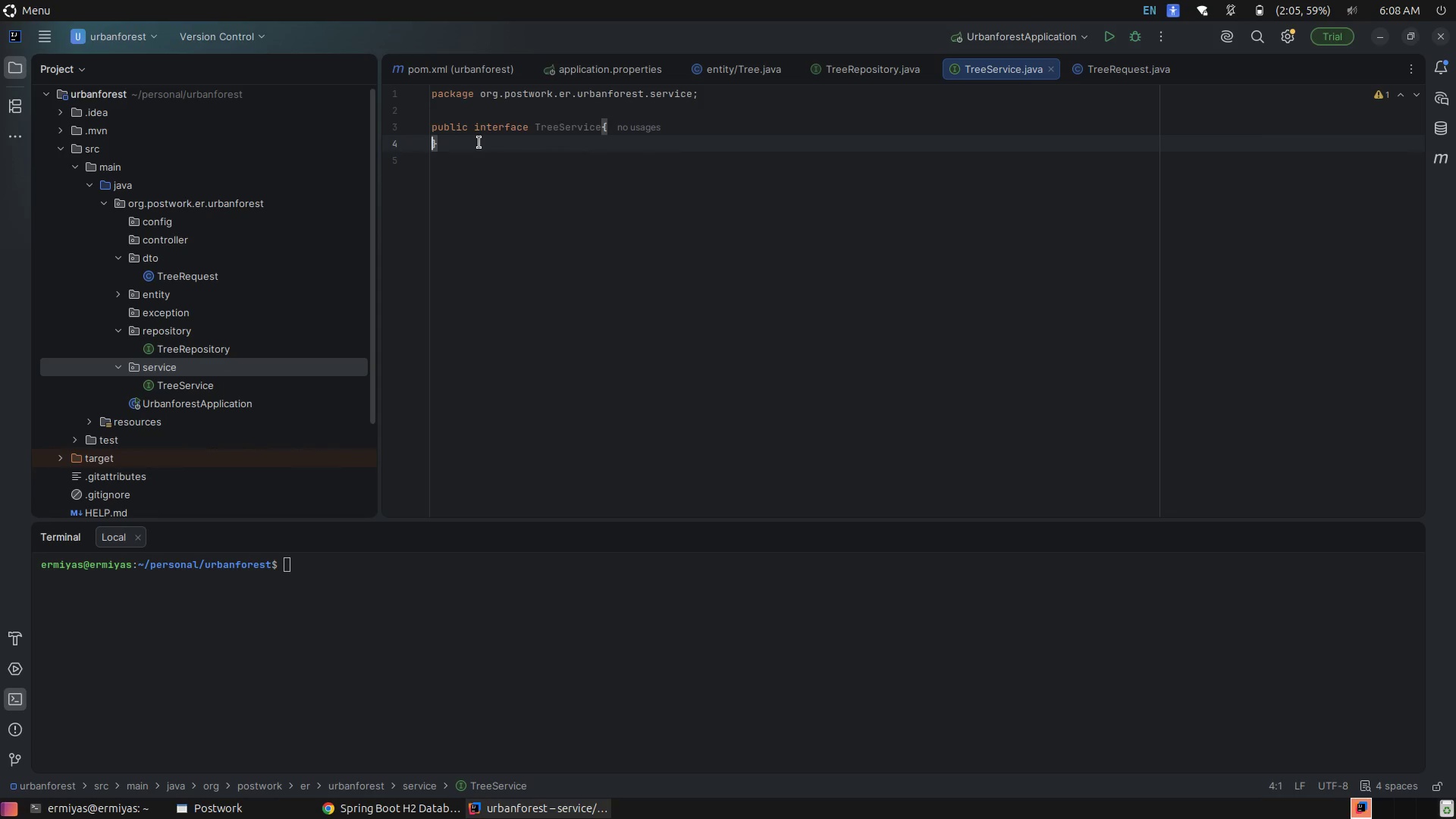 
key(Enter)
 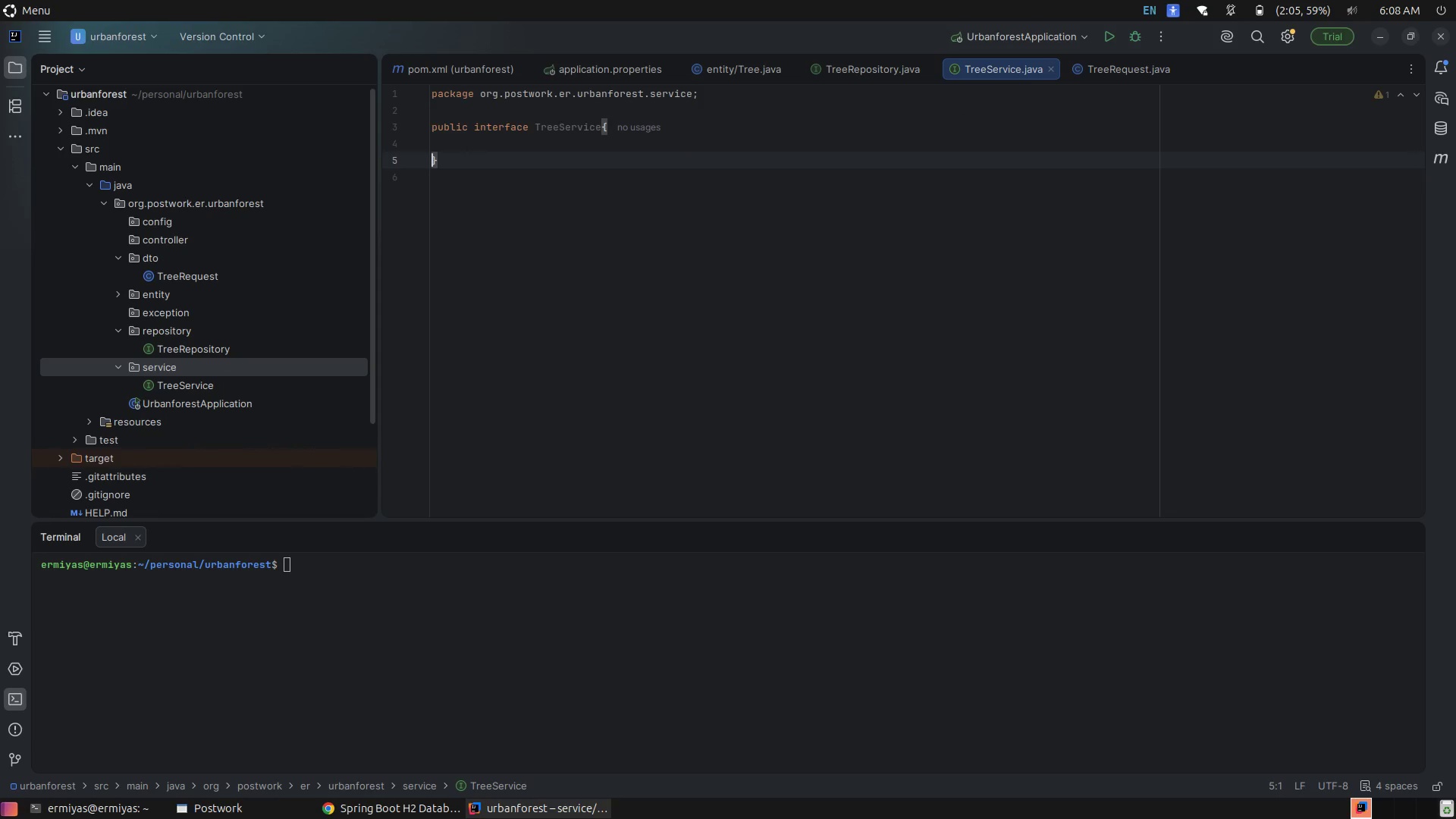 
key(ArrowUp)
 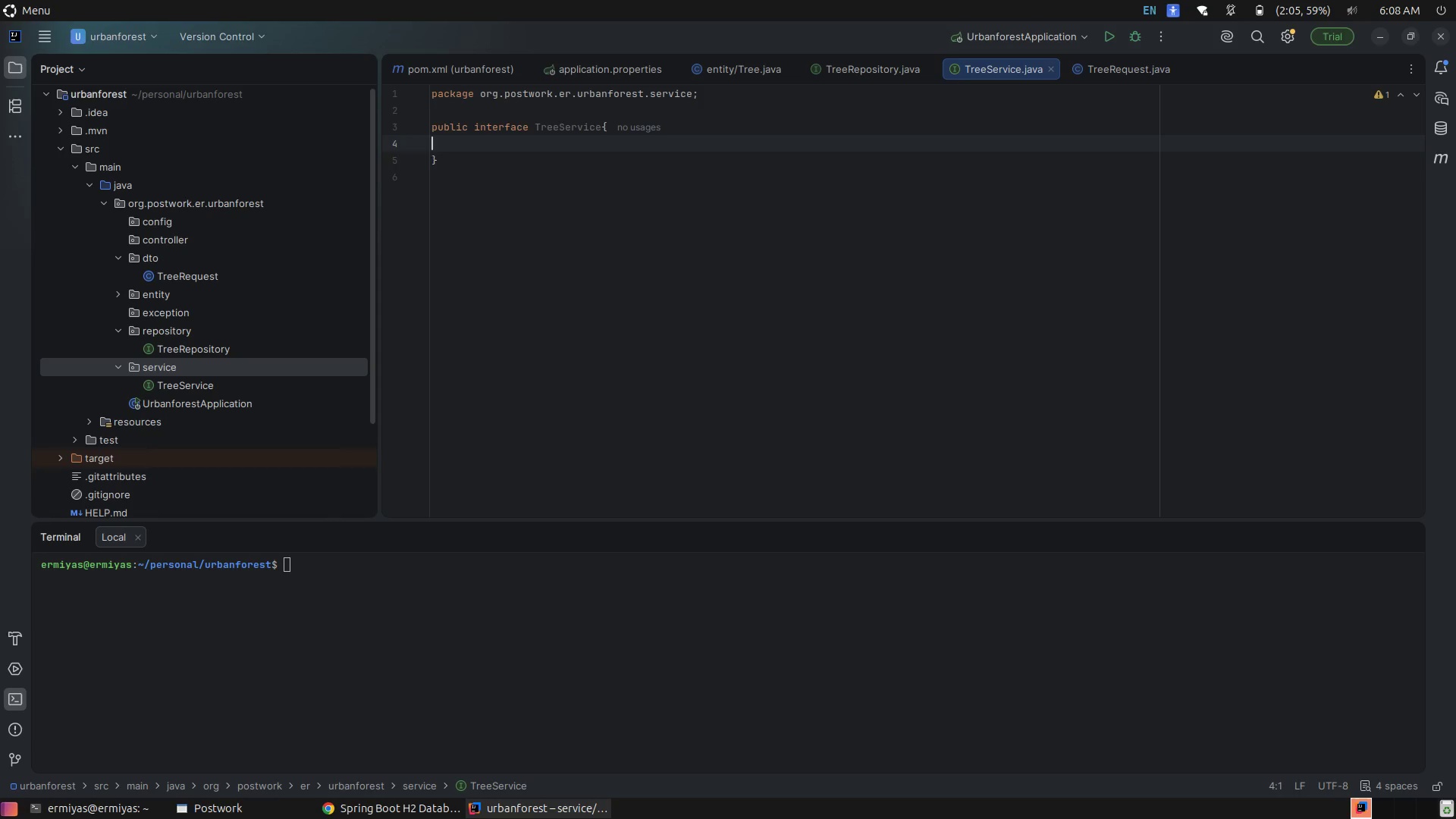 
key(Enter)
 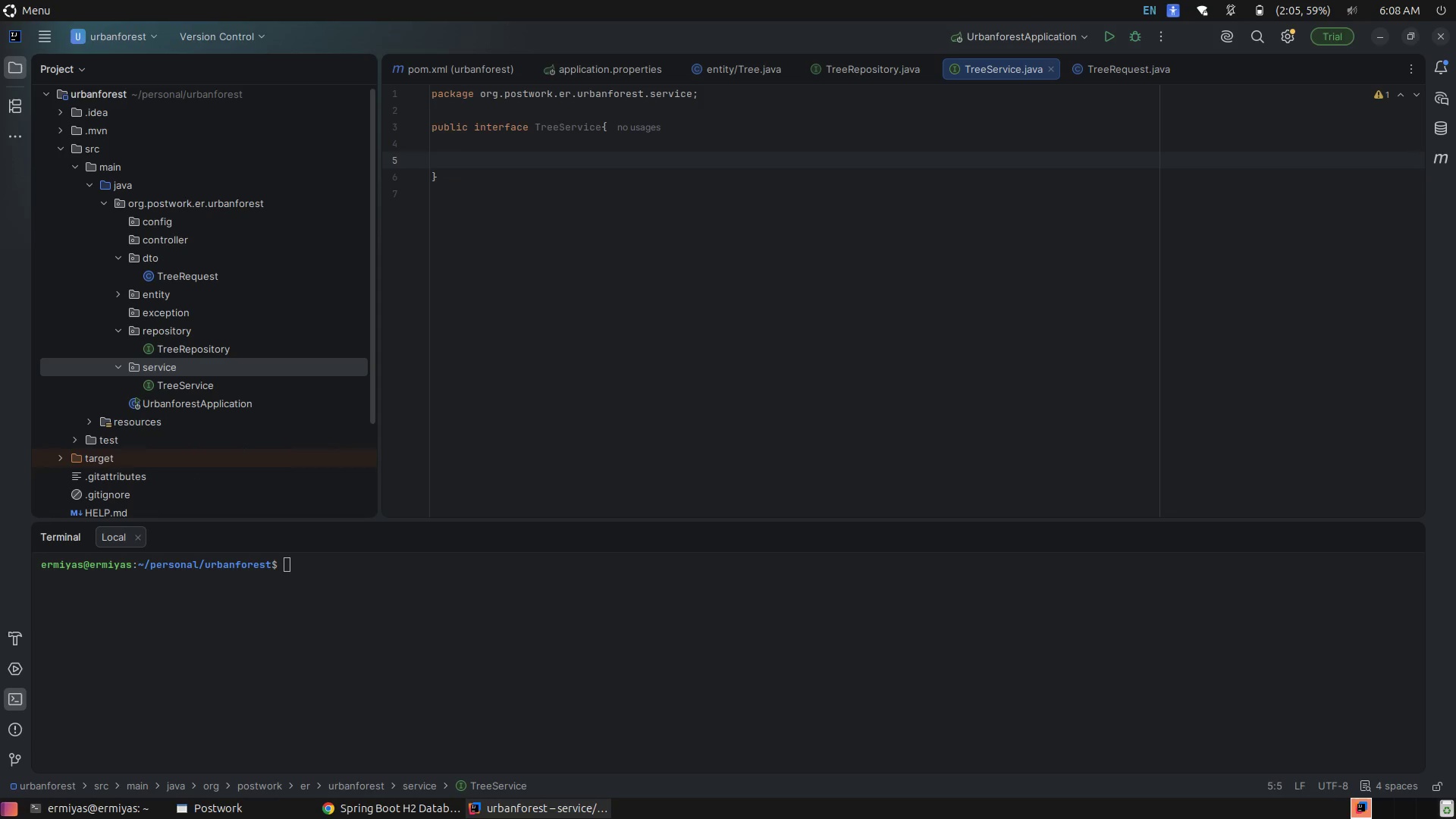 
wait(9.06)
 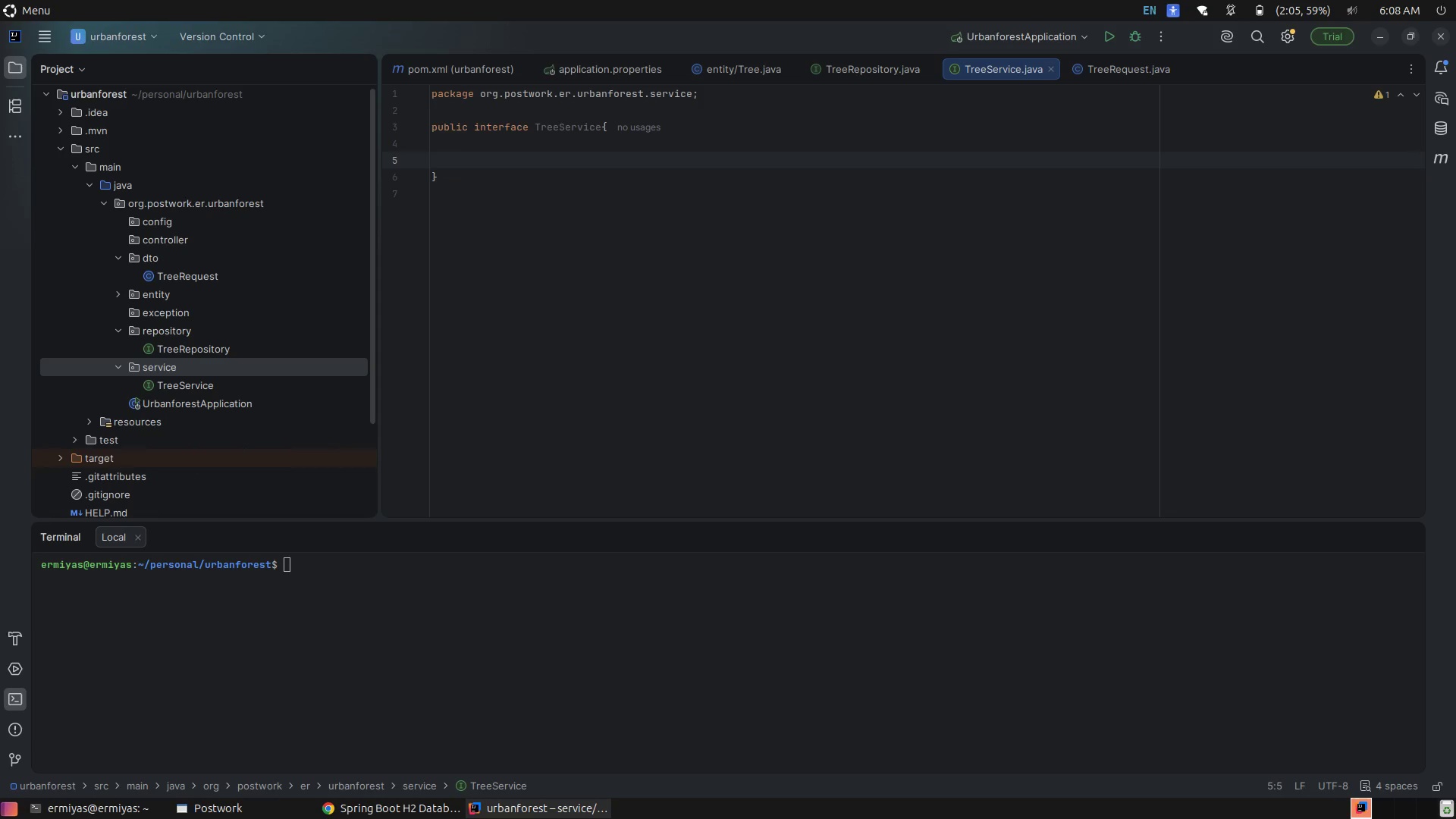 
hold_key(key=Enter, duration=0.62)
 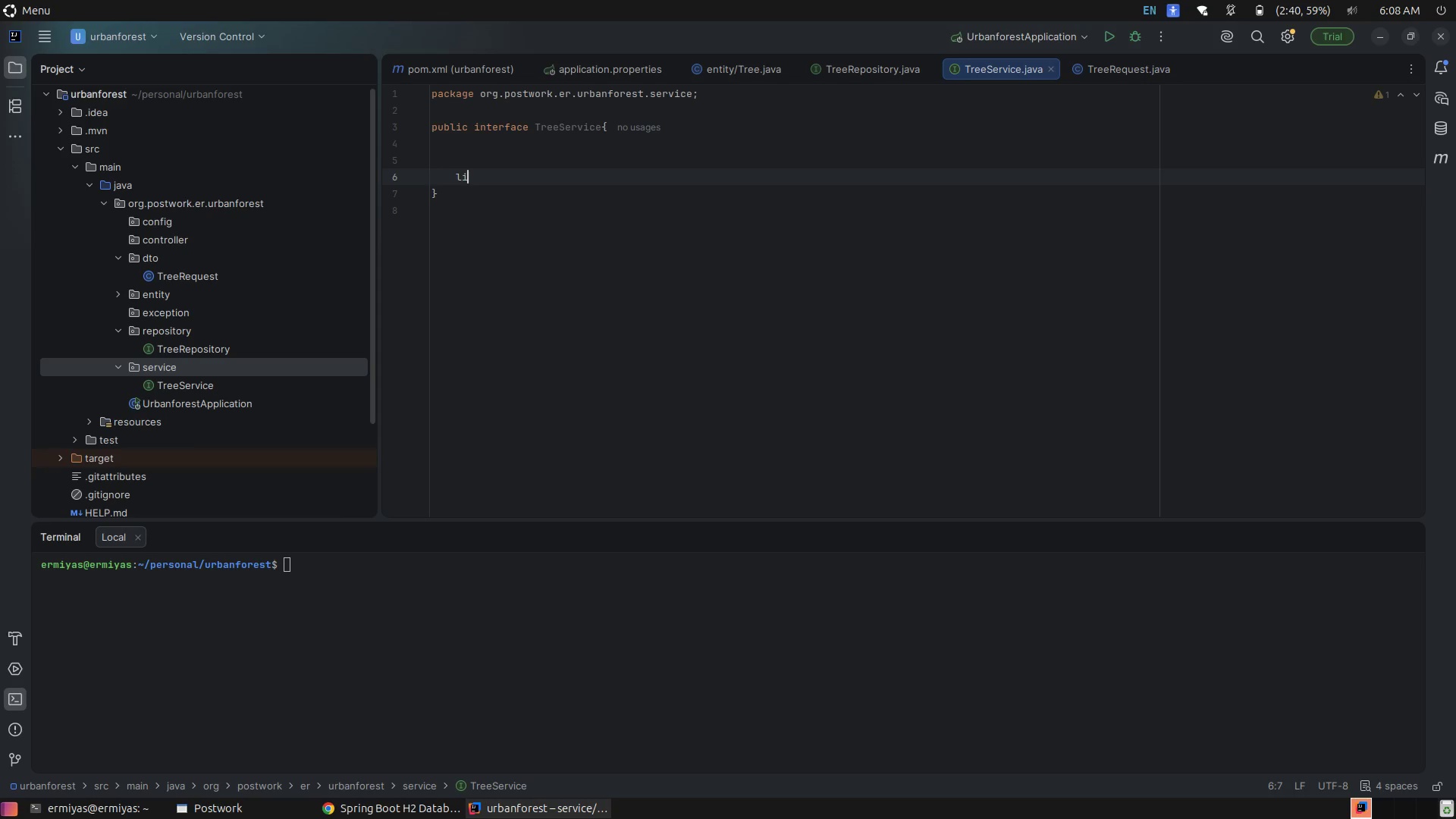 
type(list<>)
 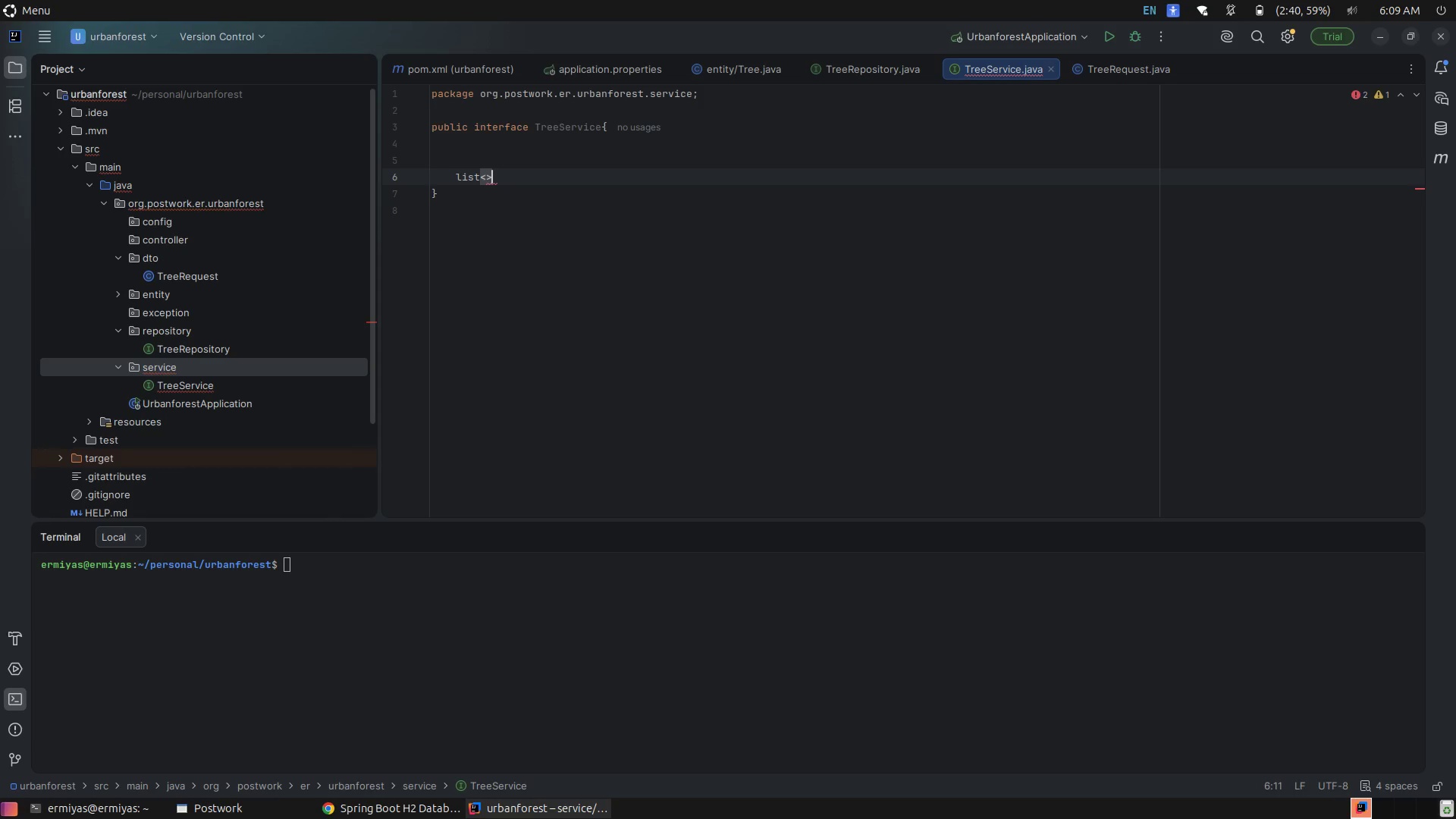 
key(ArrowLeft)
 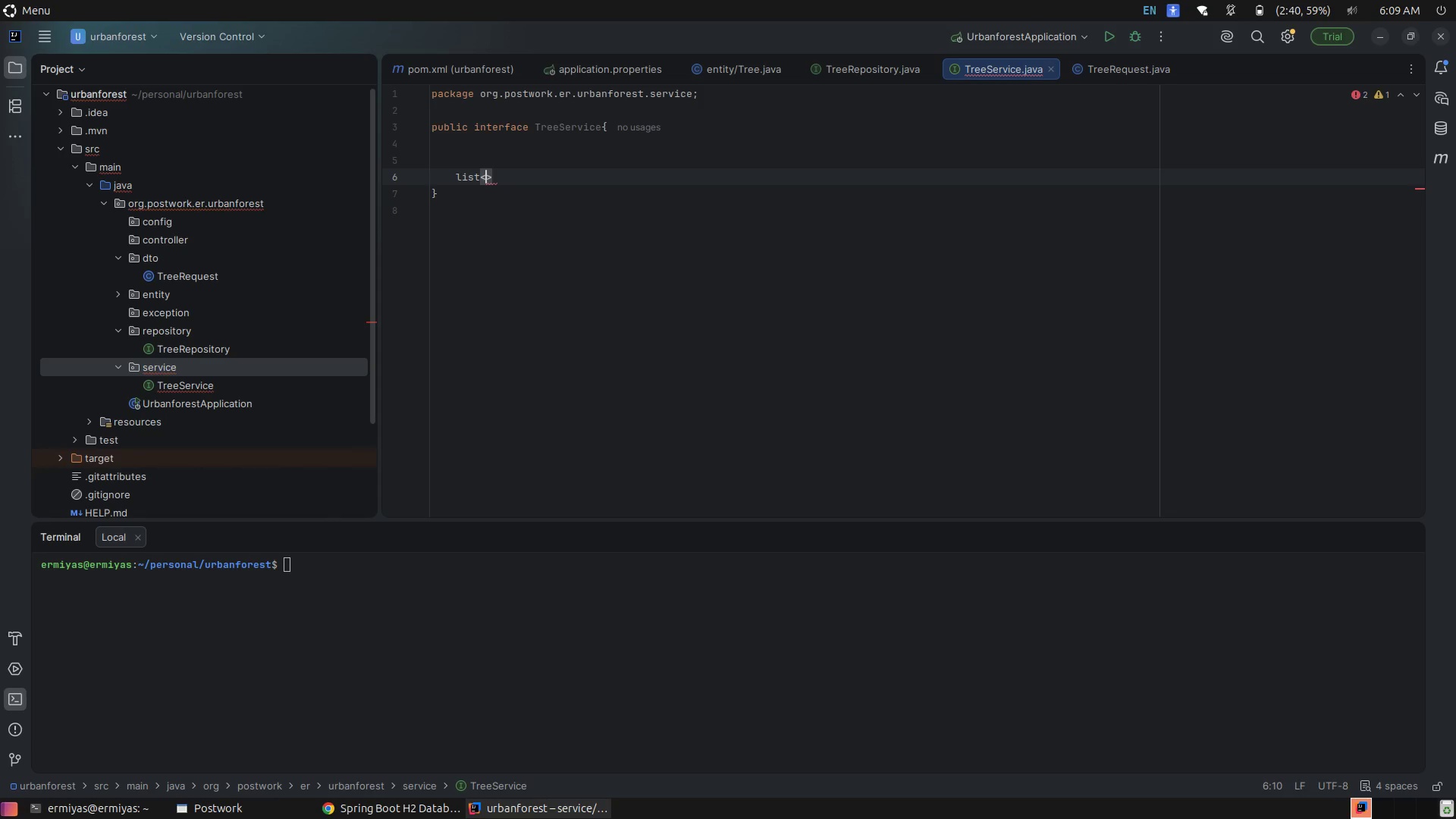 
type(Tree)
 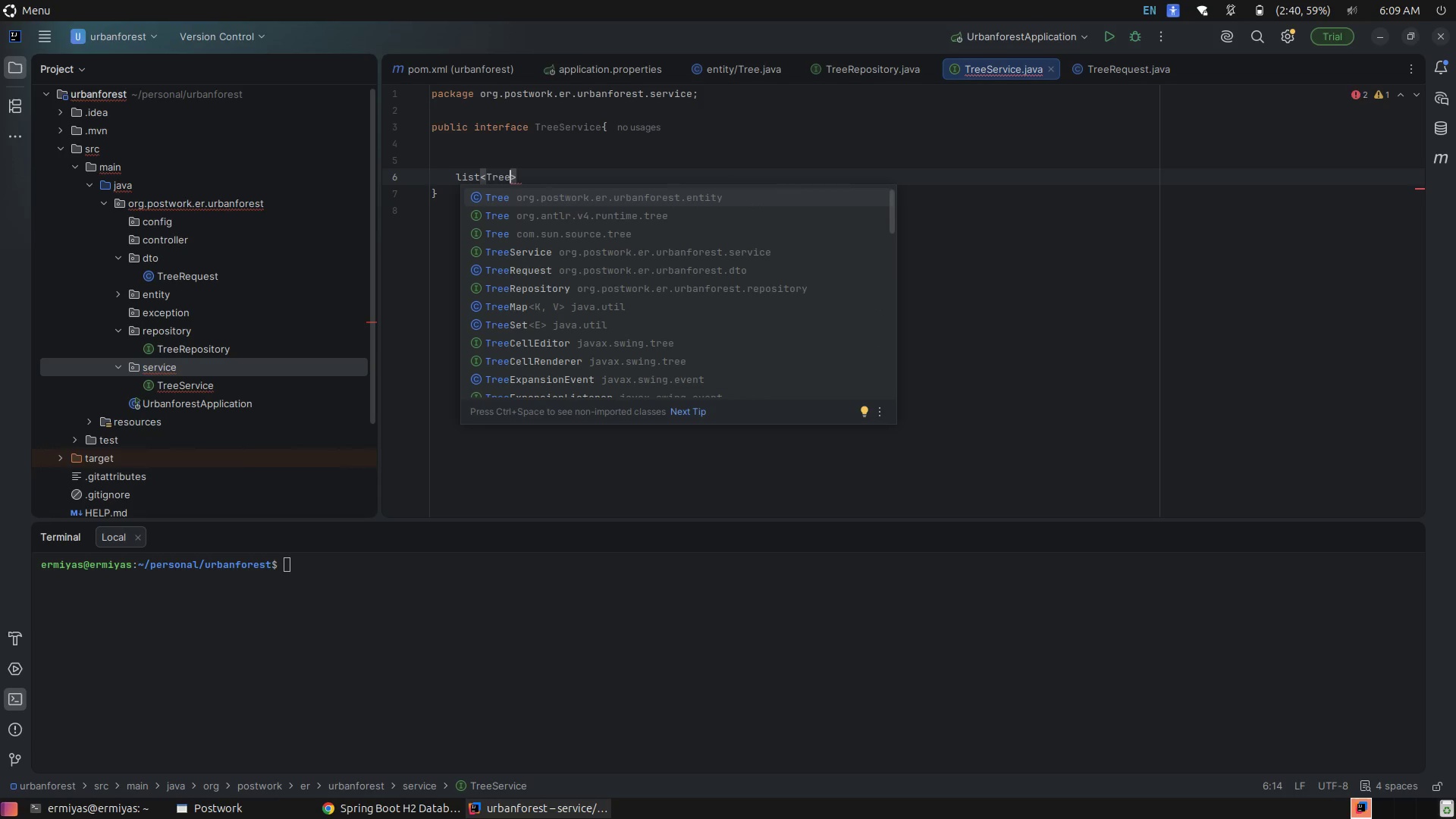 
key(ArrowRight)
 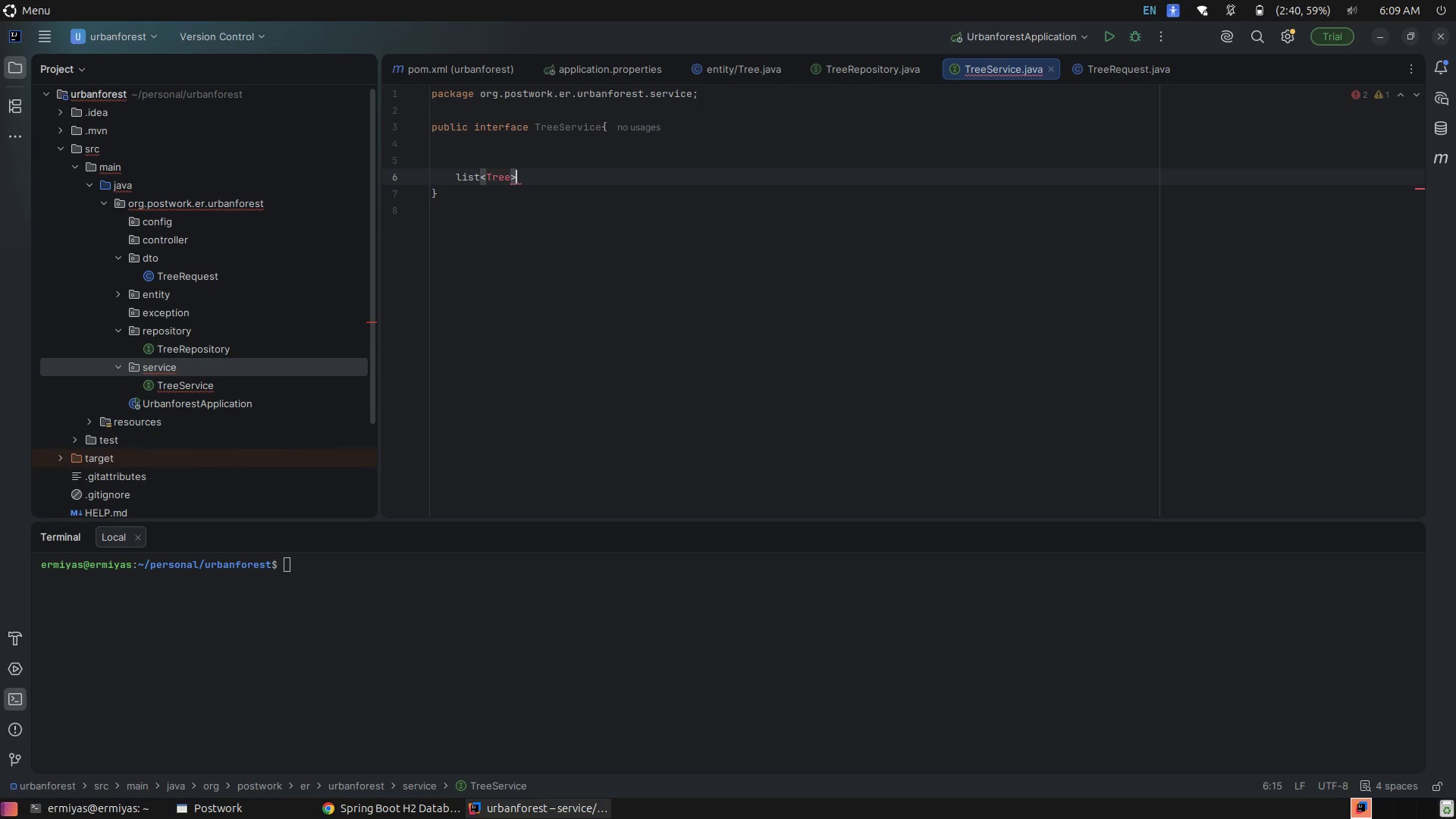 
key(Space)